 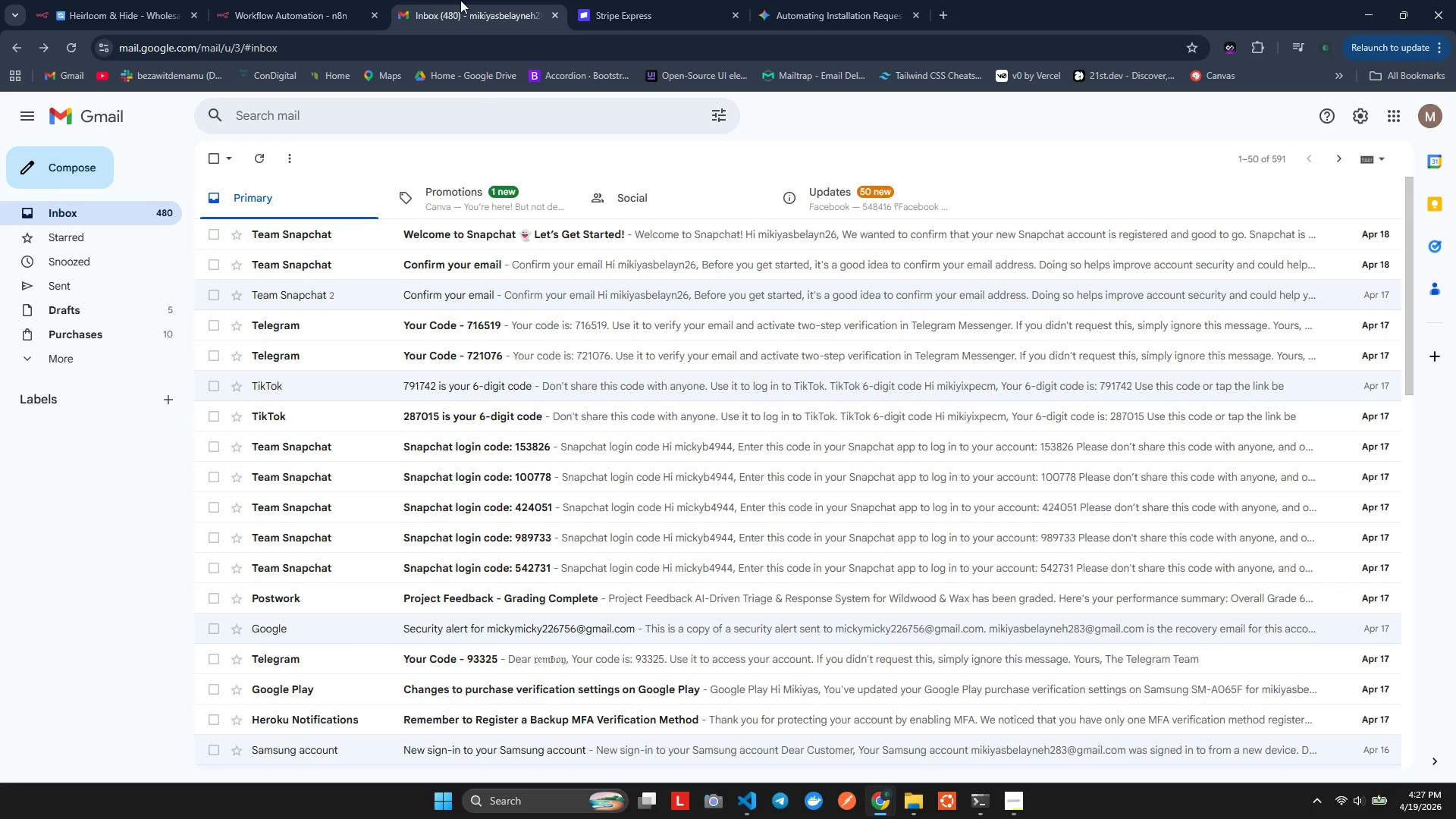 
left_click([20, 0])
 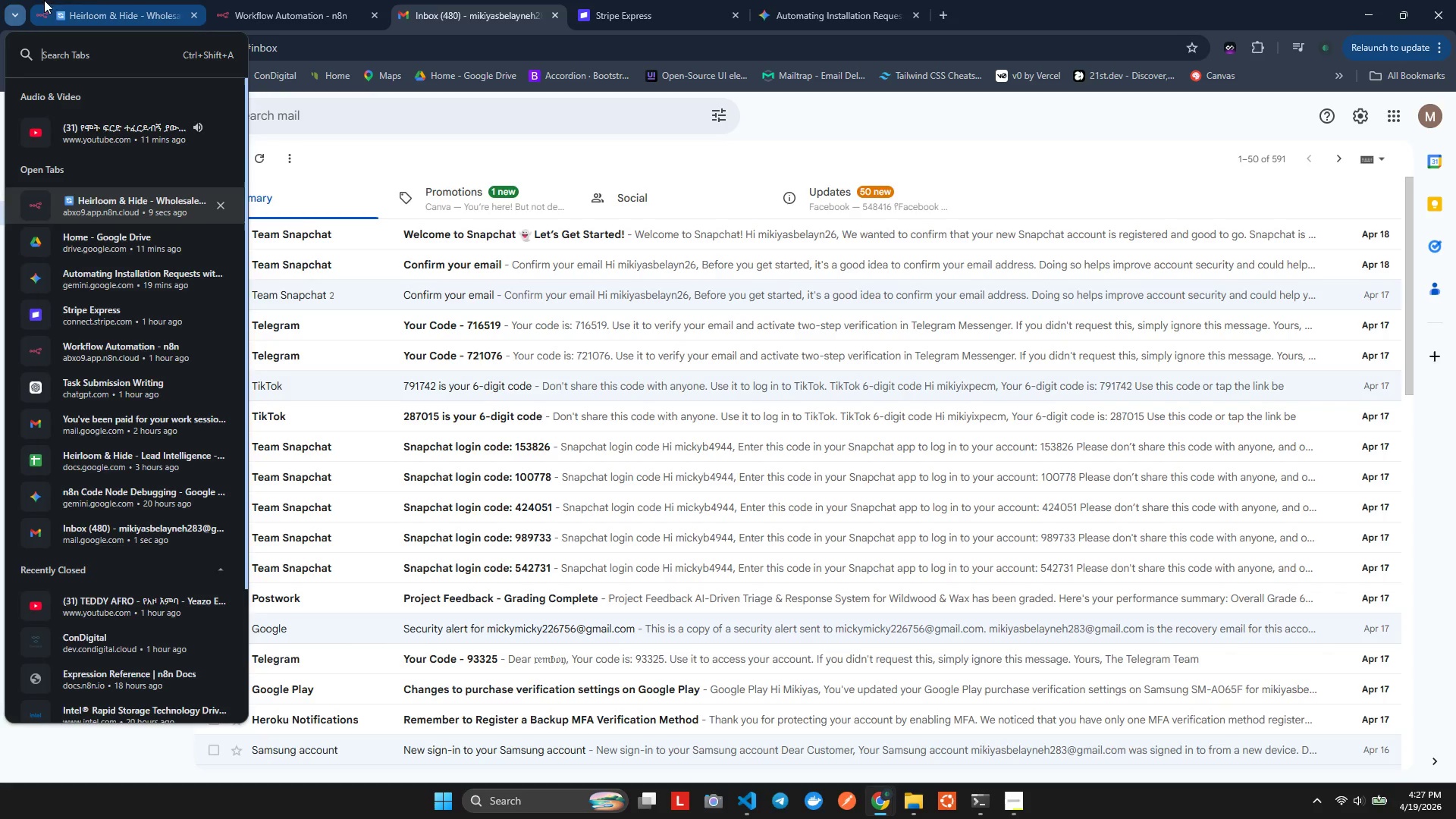 
left_click([88, 0])
 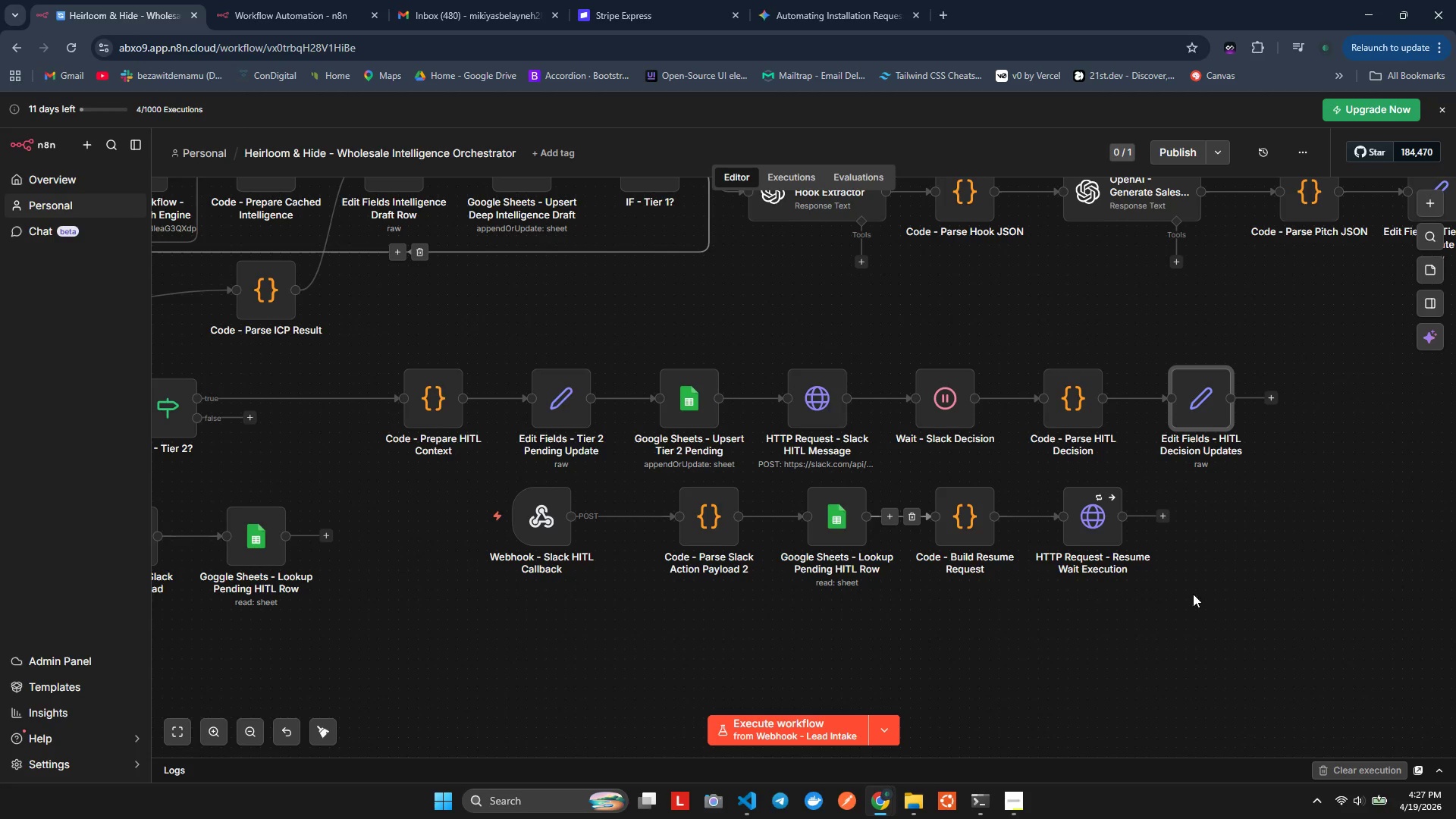 
left_click([1310, 526])
 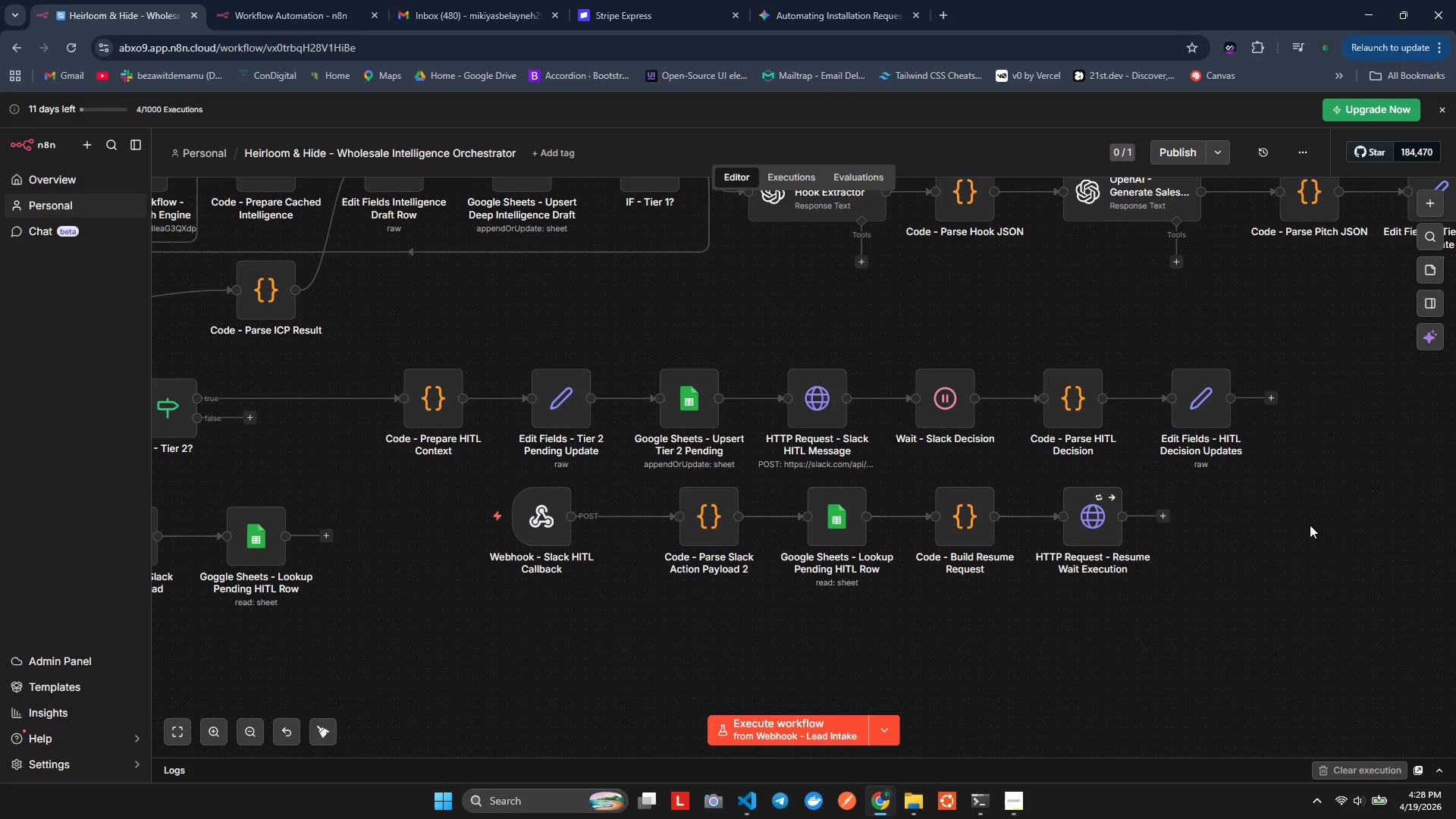 
wait(49.23)
 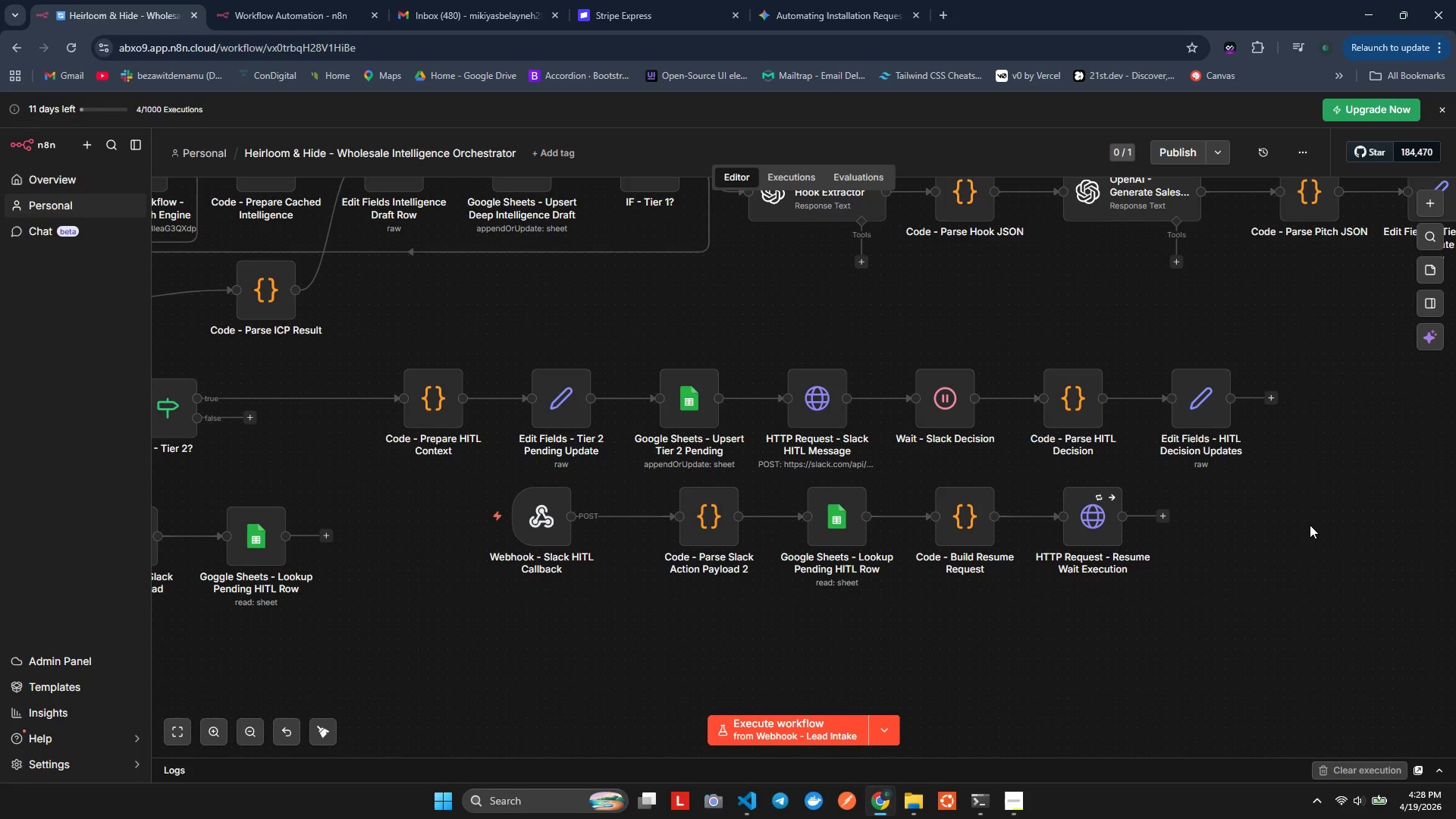 
double_click([1187, 387])
 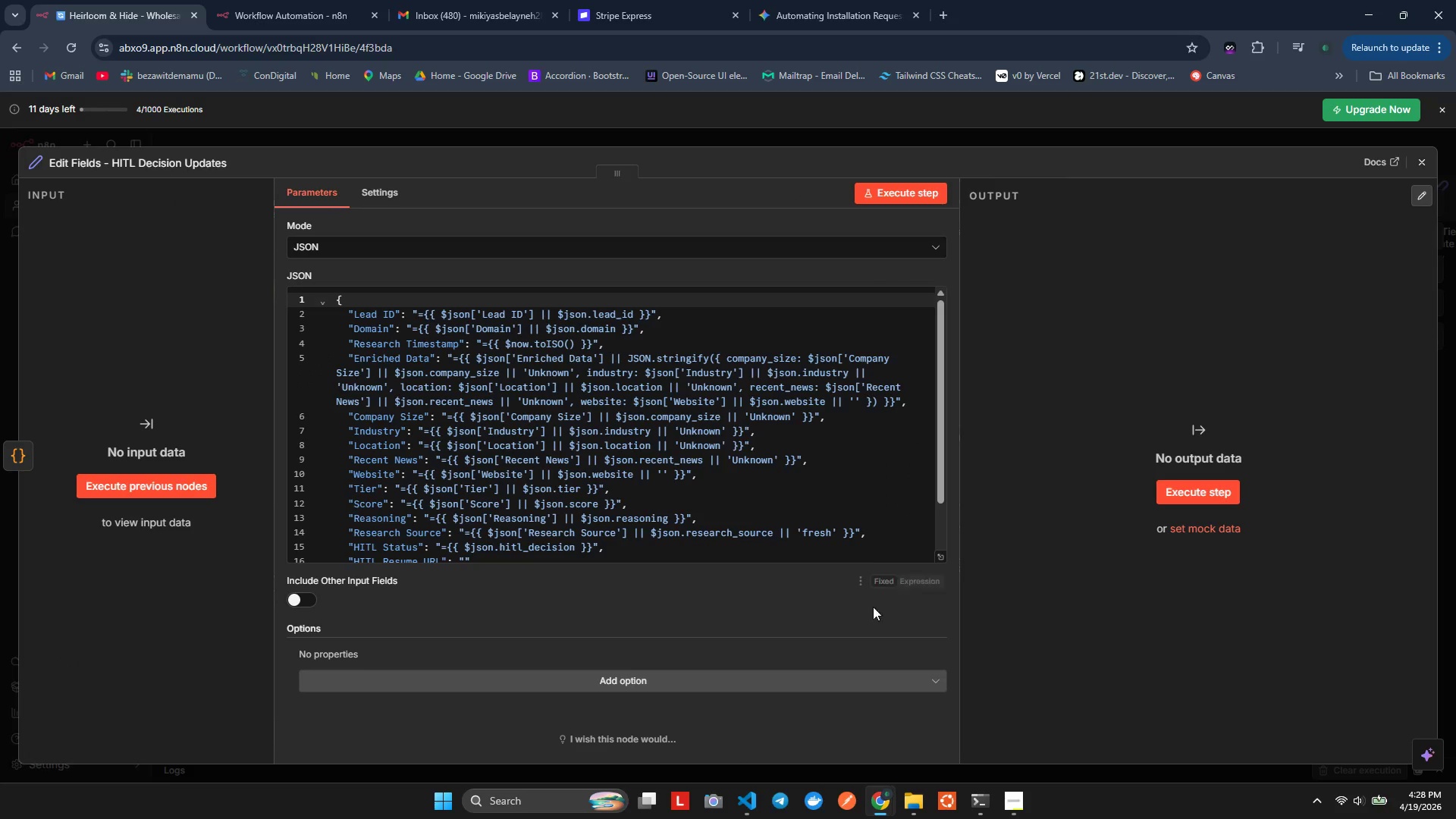 
scroll: coordinate [596, 526], scroll_direction: down, amount: 5.0
 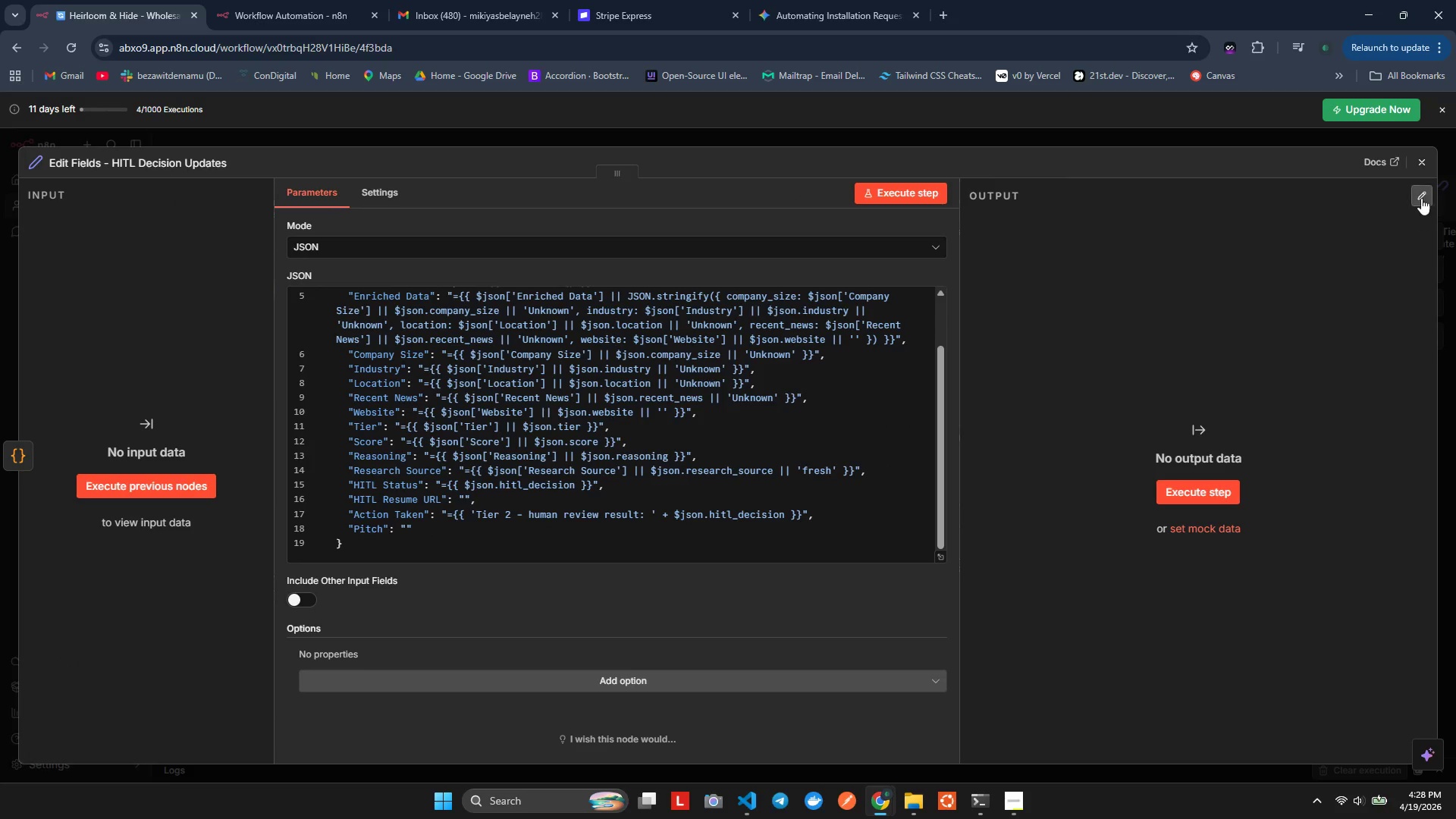 
left_click([1421, 168])
 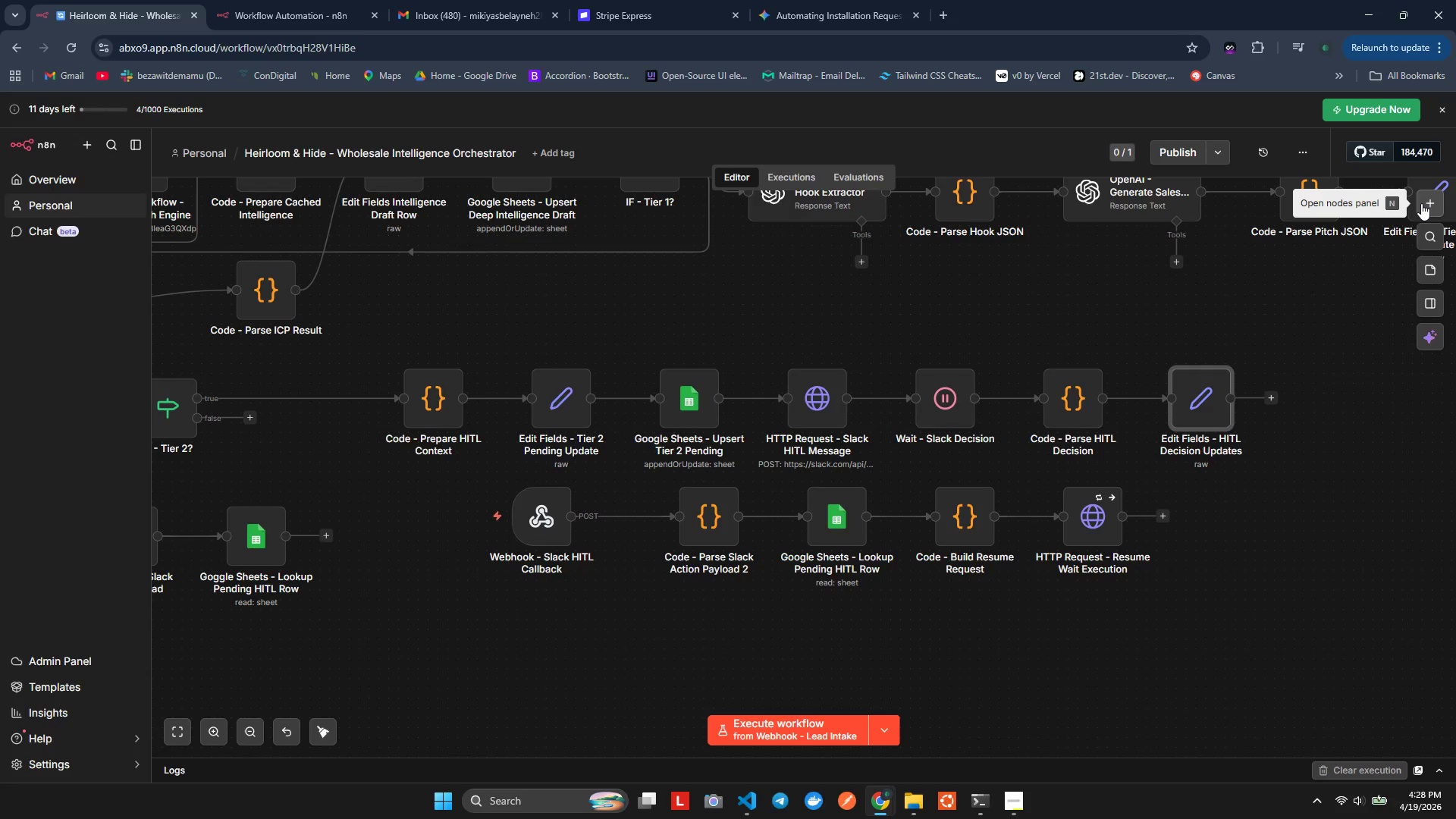 
mouse_move([1265, 405])
 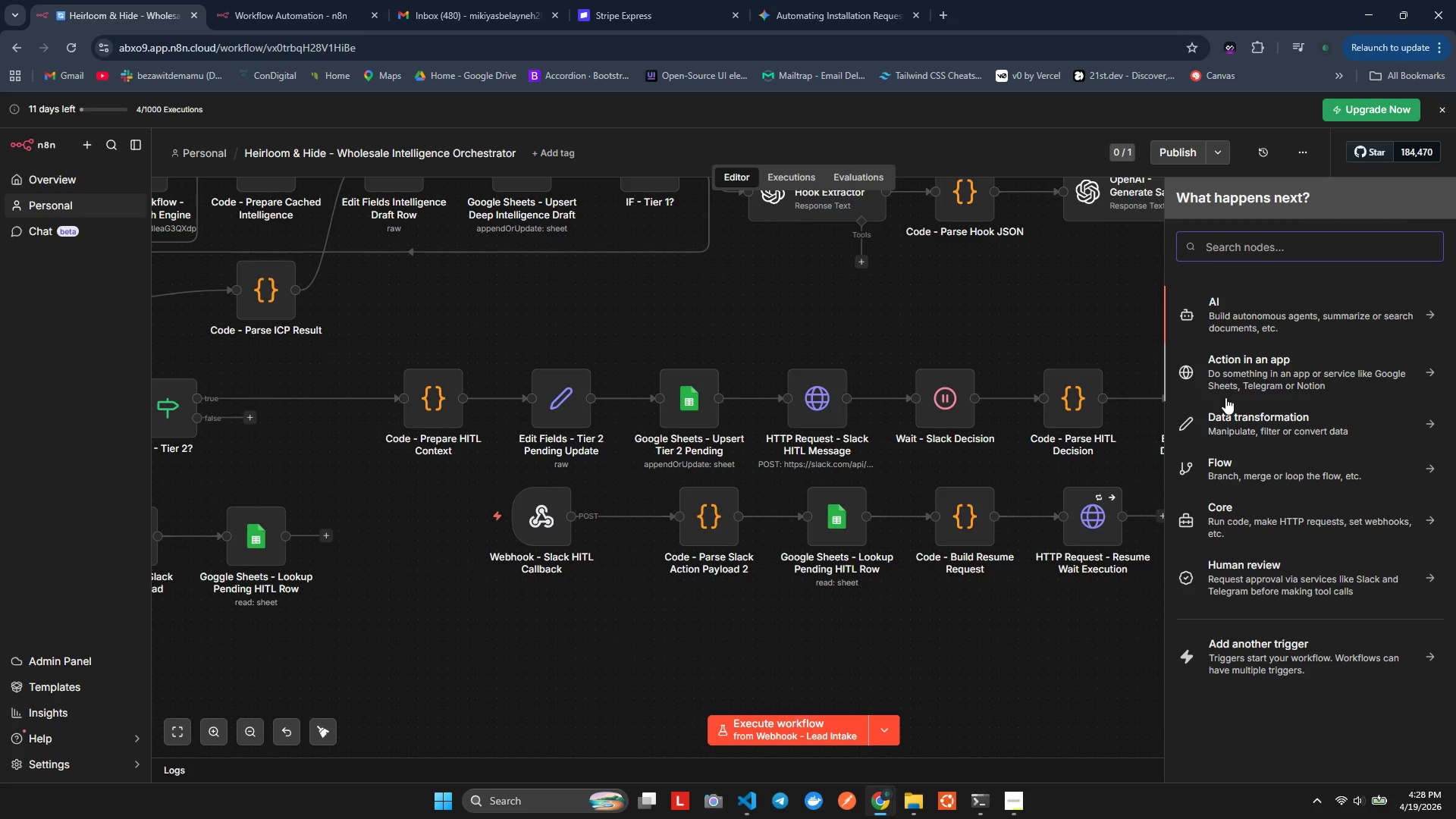 
type(goog)
 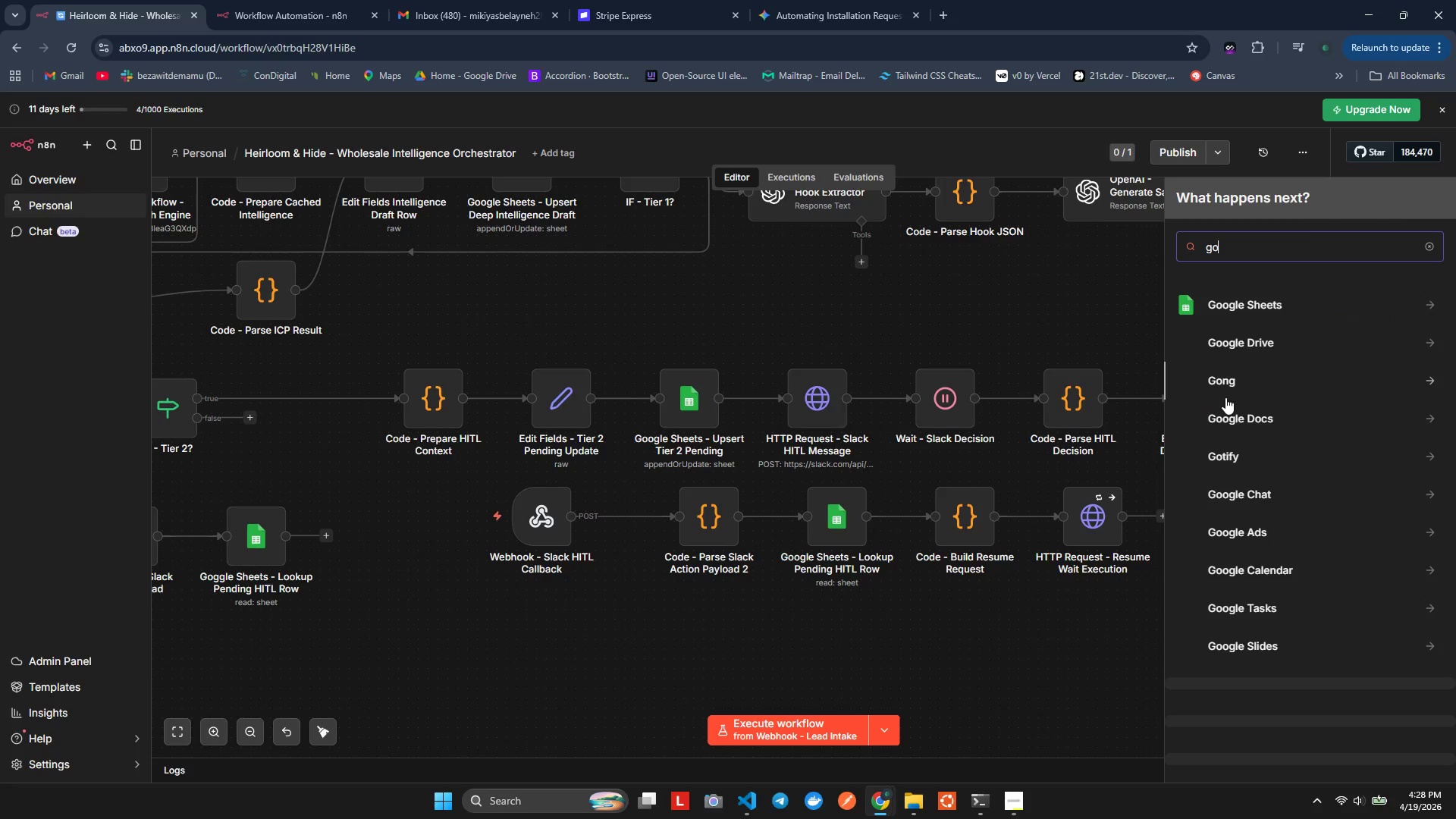 
type(le)
 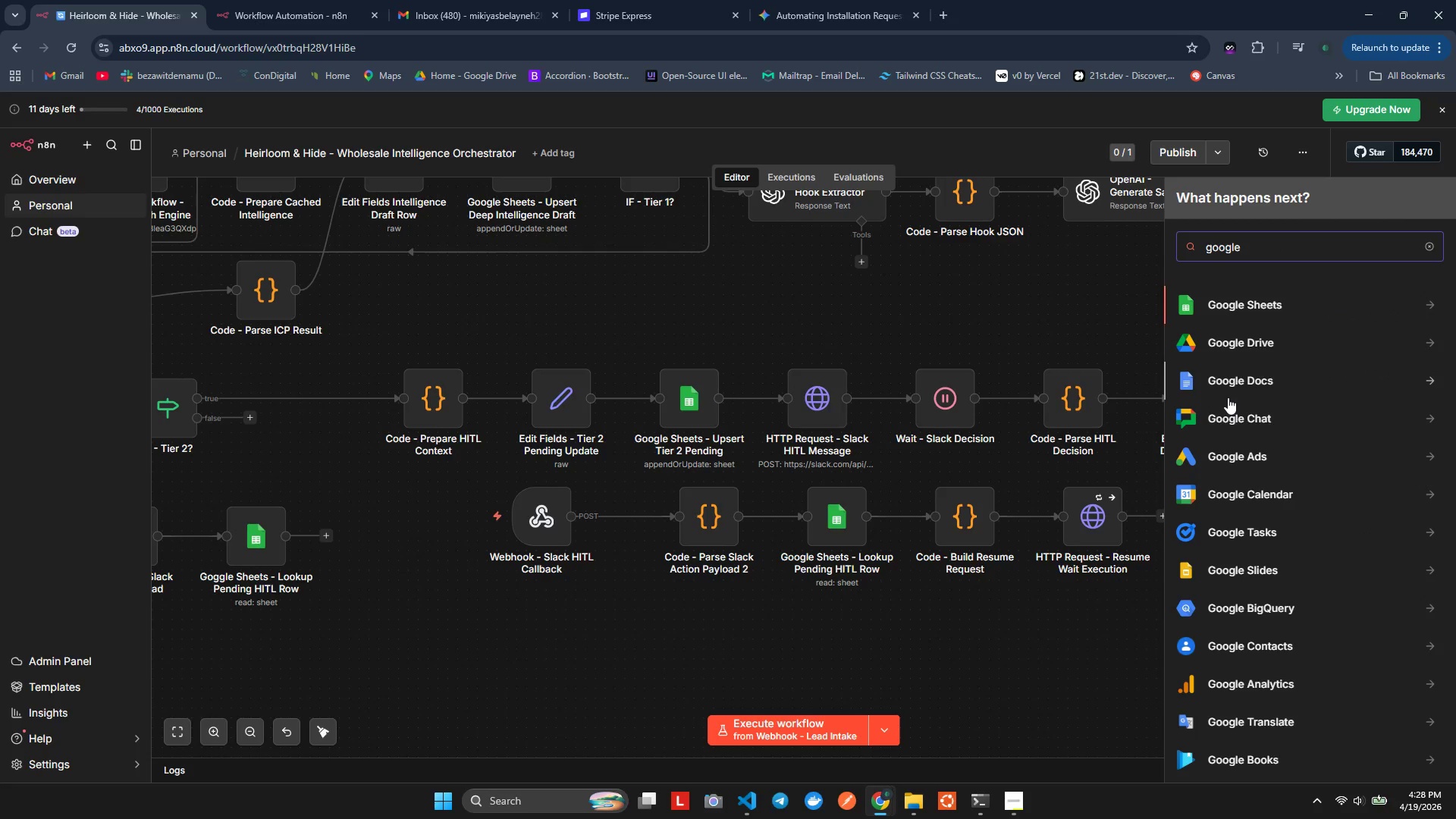 
mouse_move([1236, 369])
 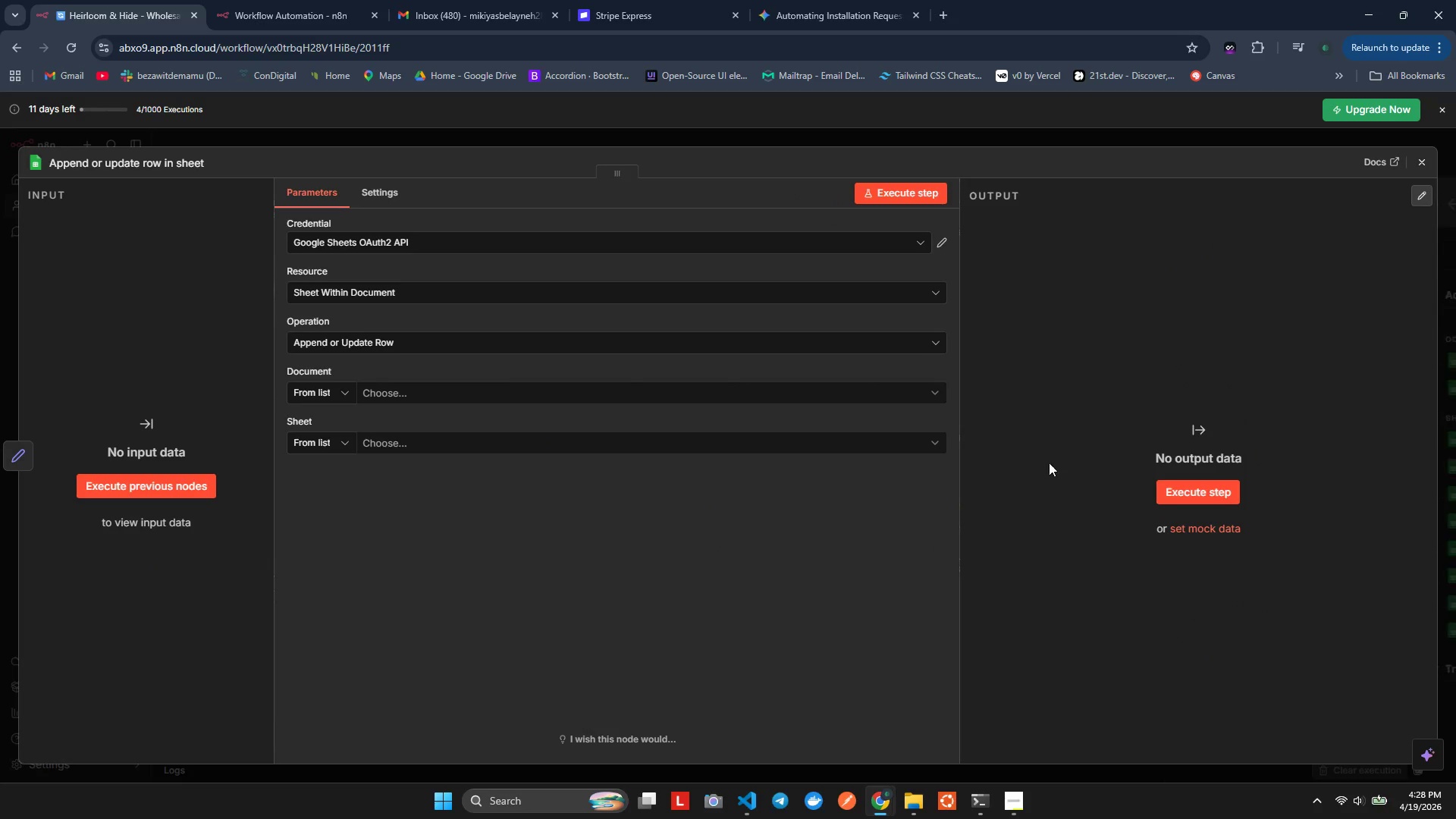 
wait(10.94)
 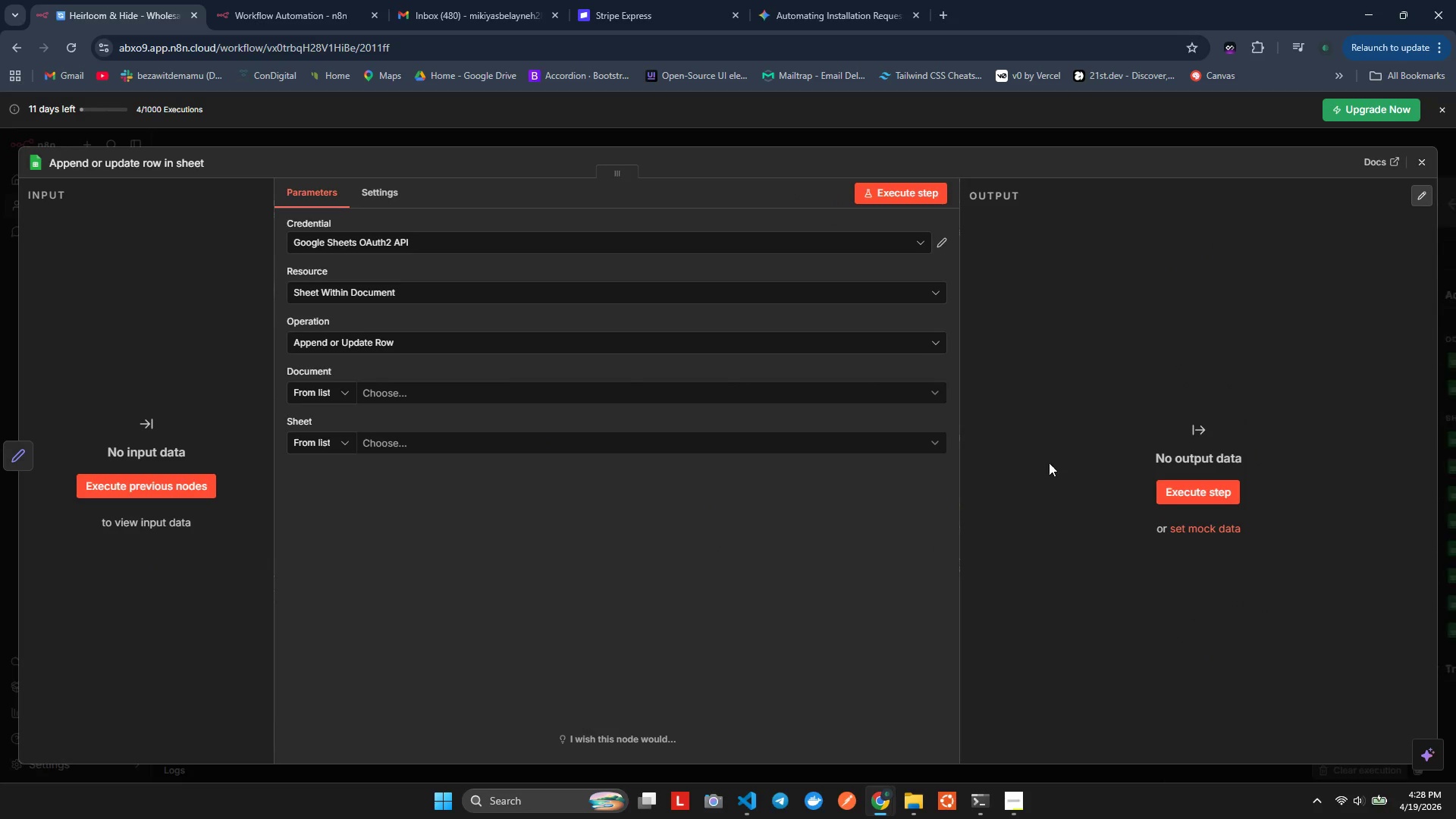 
key(ArrowRight)
 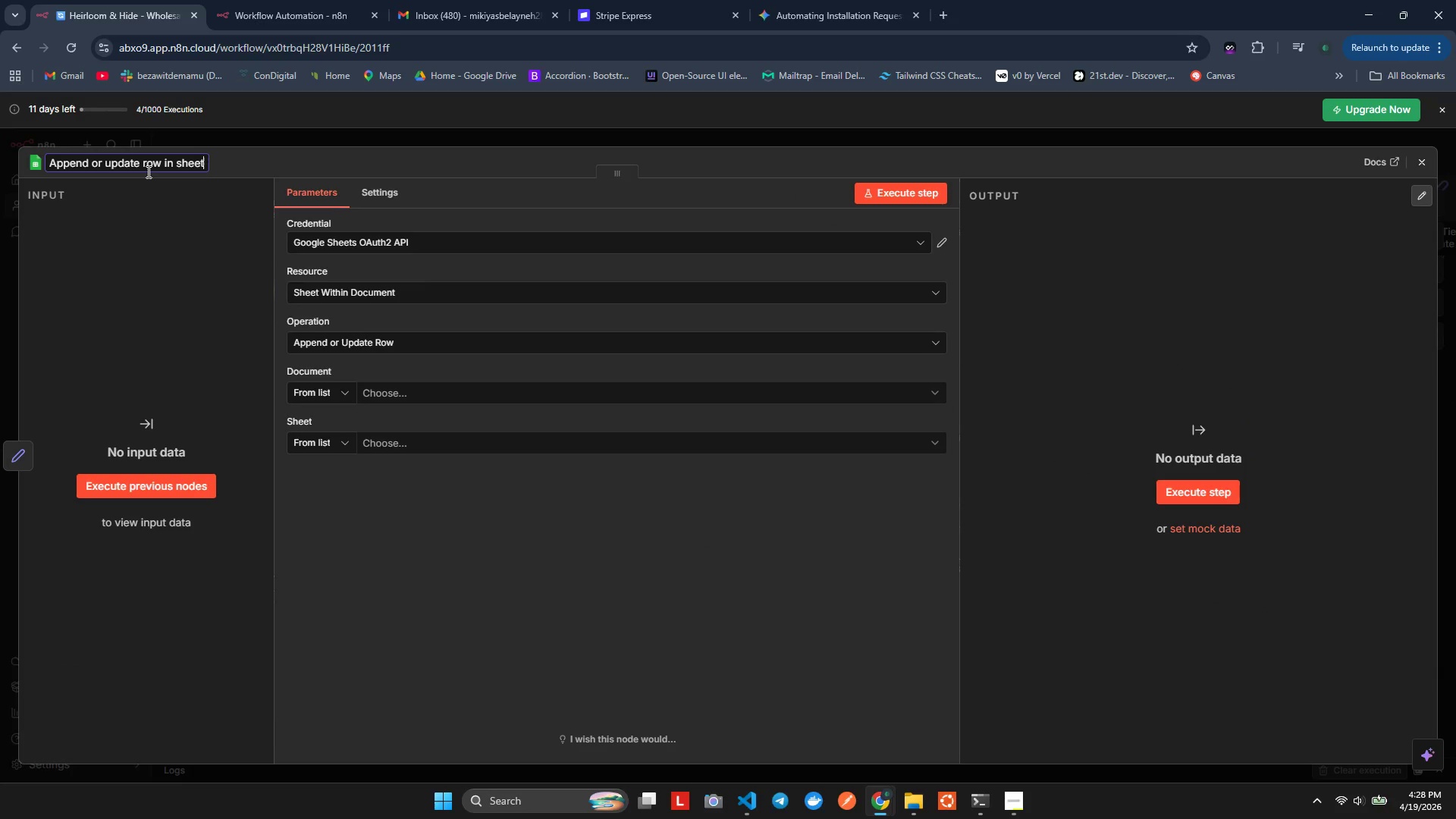 
key(ArrowRight)
 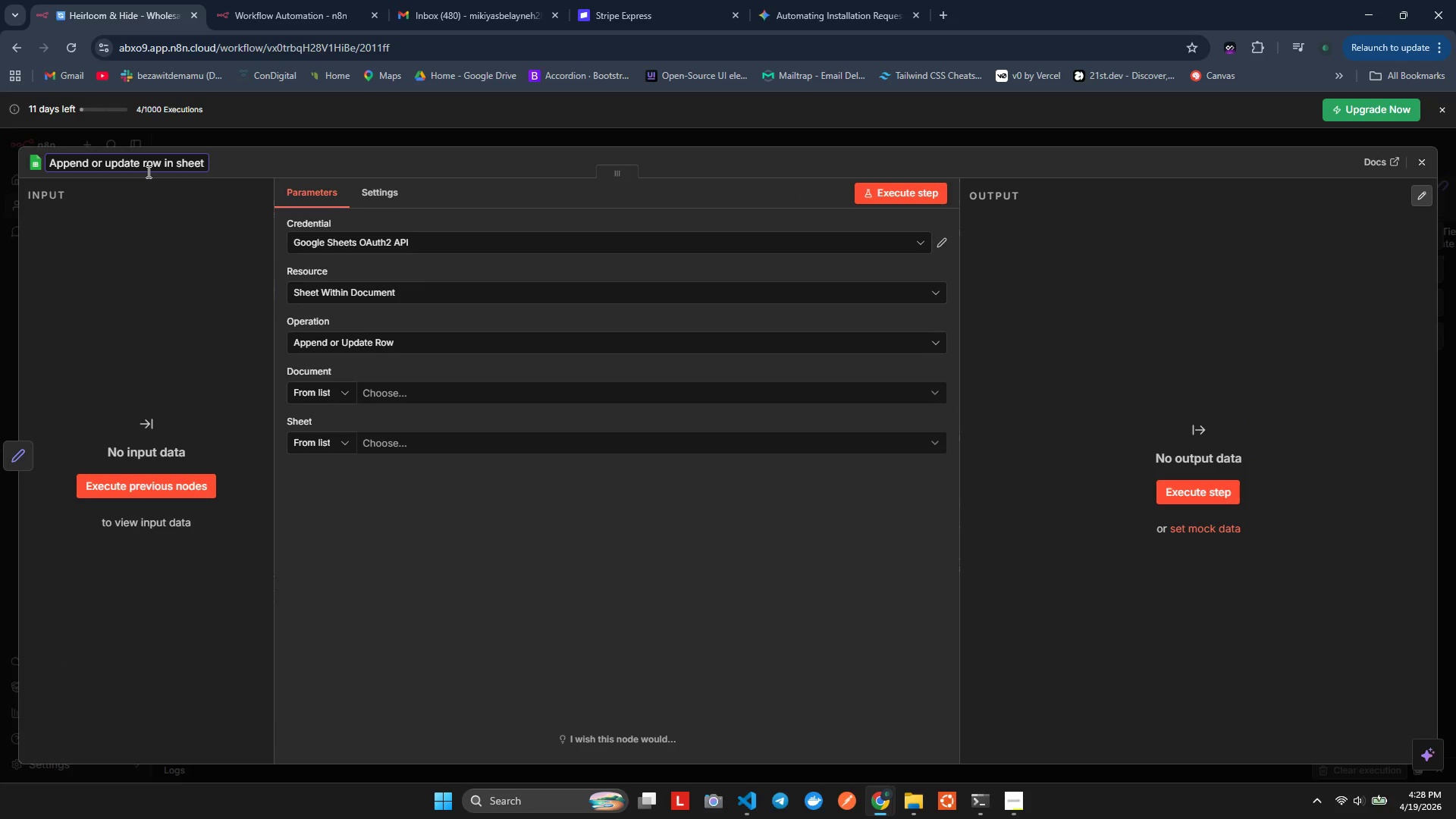 
hold_key(key=Backspace, duration=1.5)
 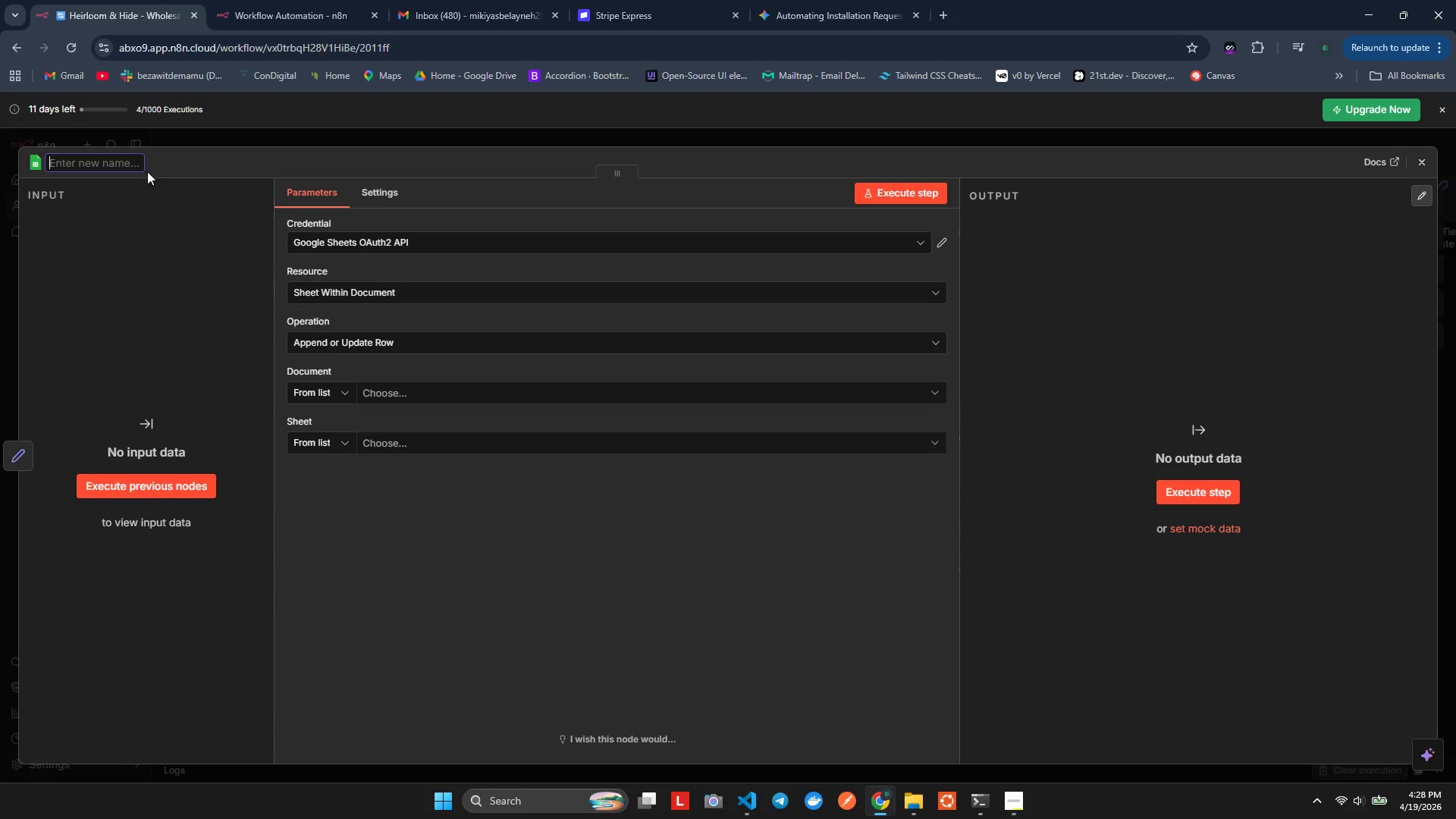 
key(Backspace)
key(Backspace)
key(Backspace)
type(F)
key(Backspace)
type(GOogle)
key(Backspace)
key(Backspace)
key(Backspace)
key(Backspace)
key(Backspace)
type(oogle Sheets - Upsert HITL Decisio)
 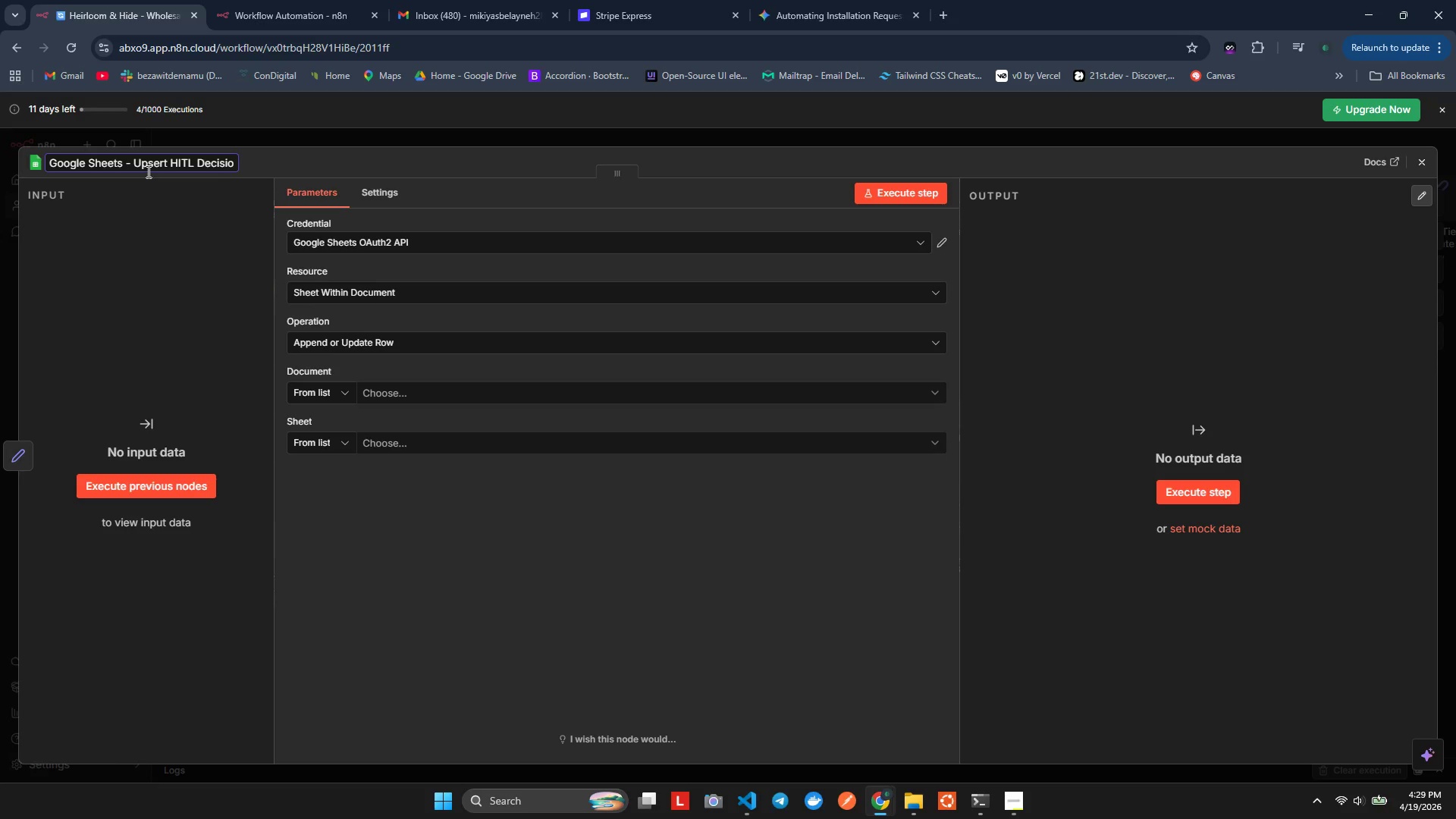 
key(N)
 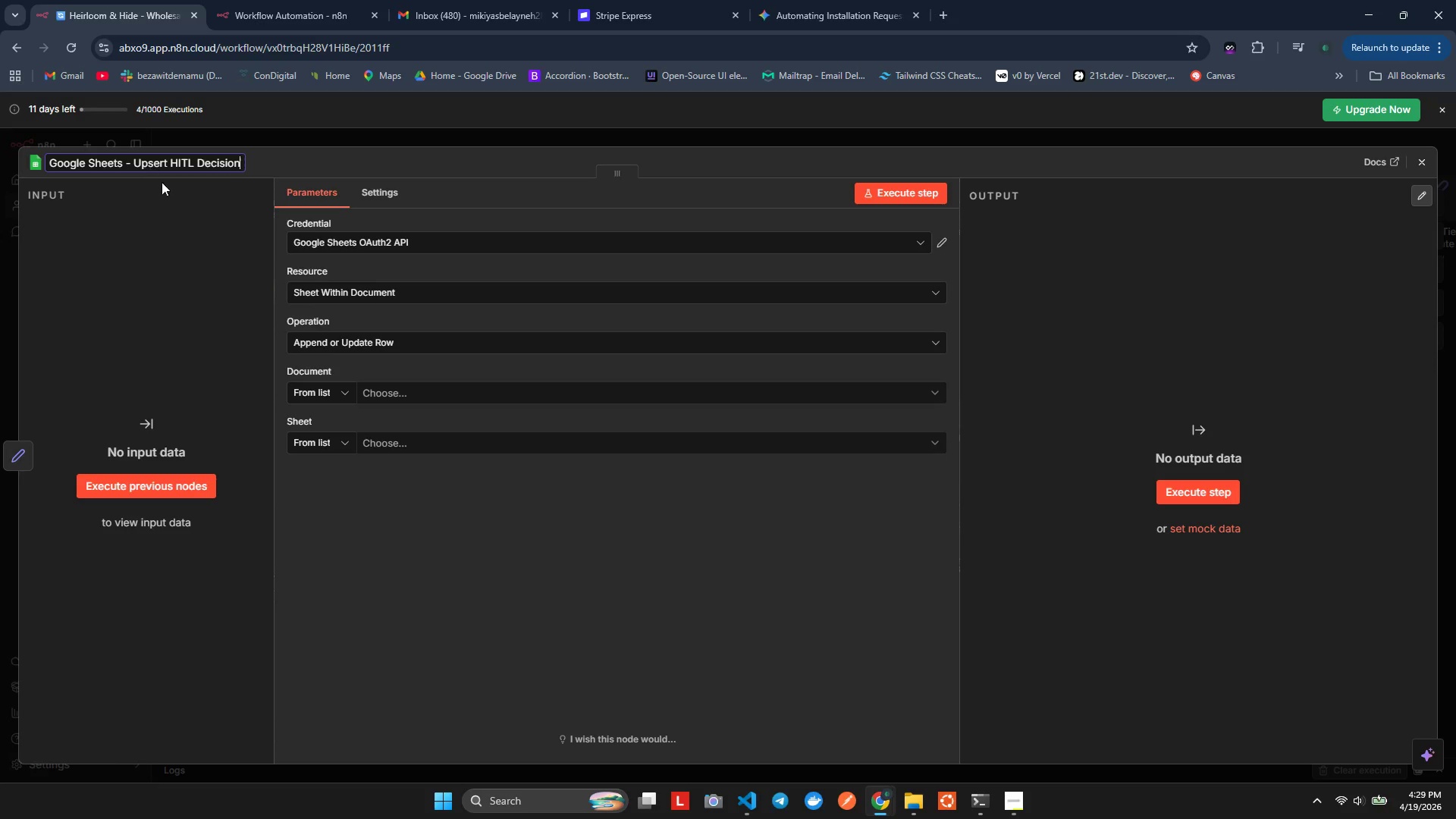 
left_click([196, 335])
 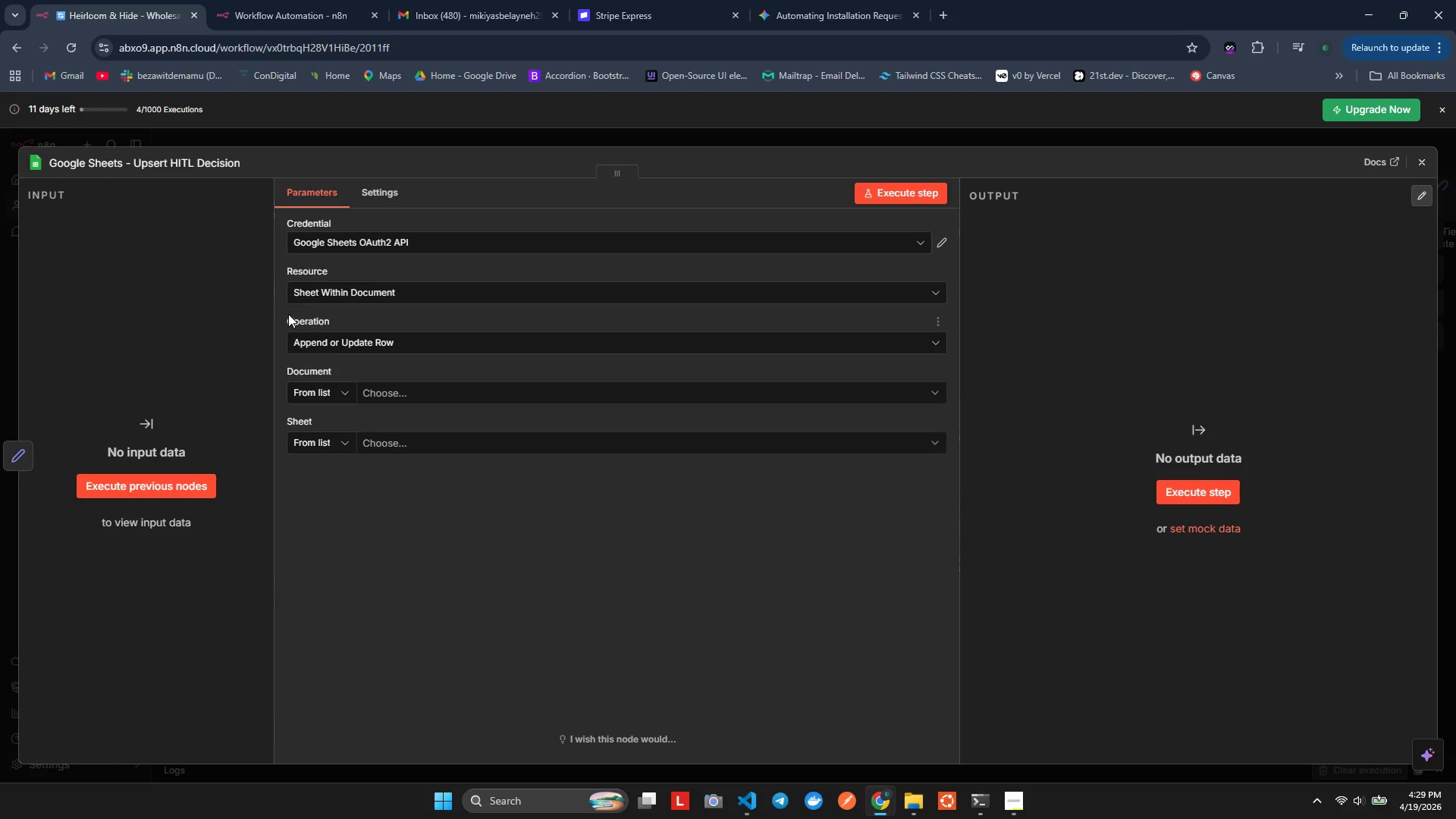 
left_click([312, 300])
 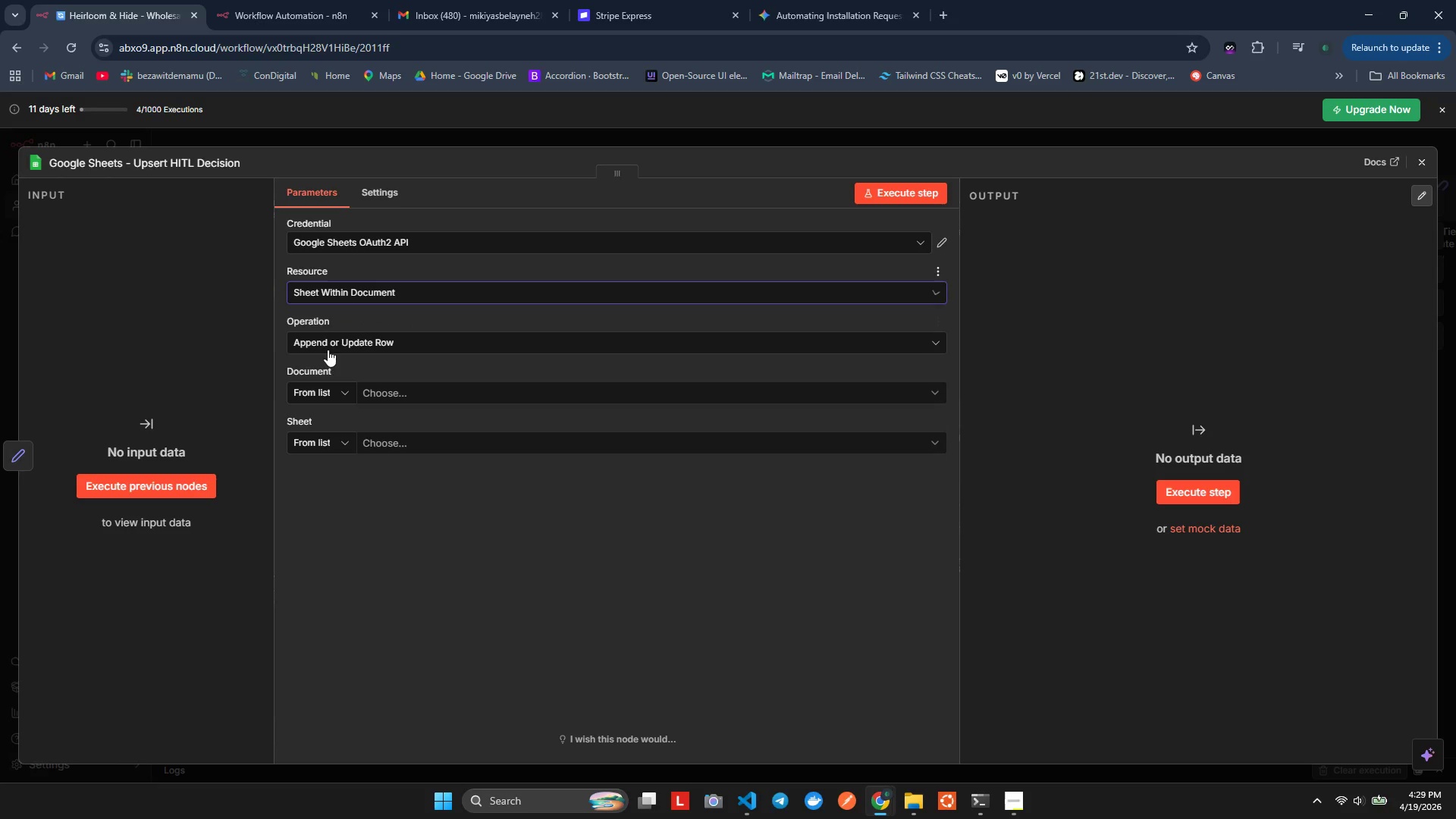 
double_click([333, 357])
 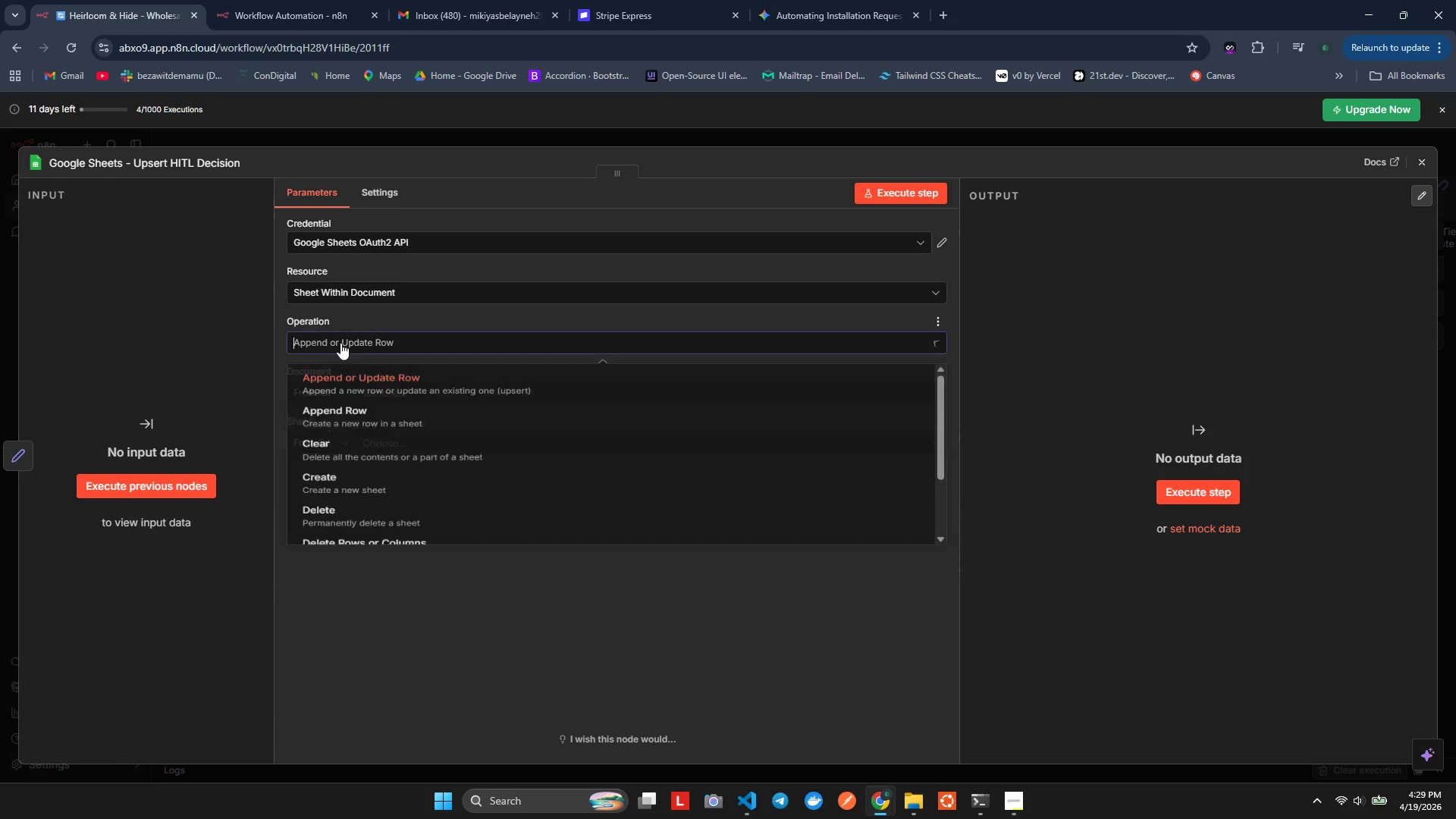 
triple_click([340, 343])
 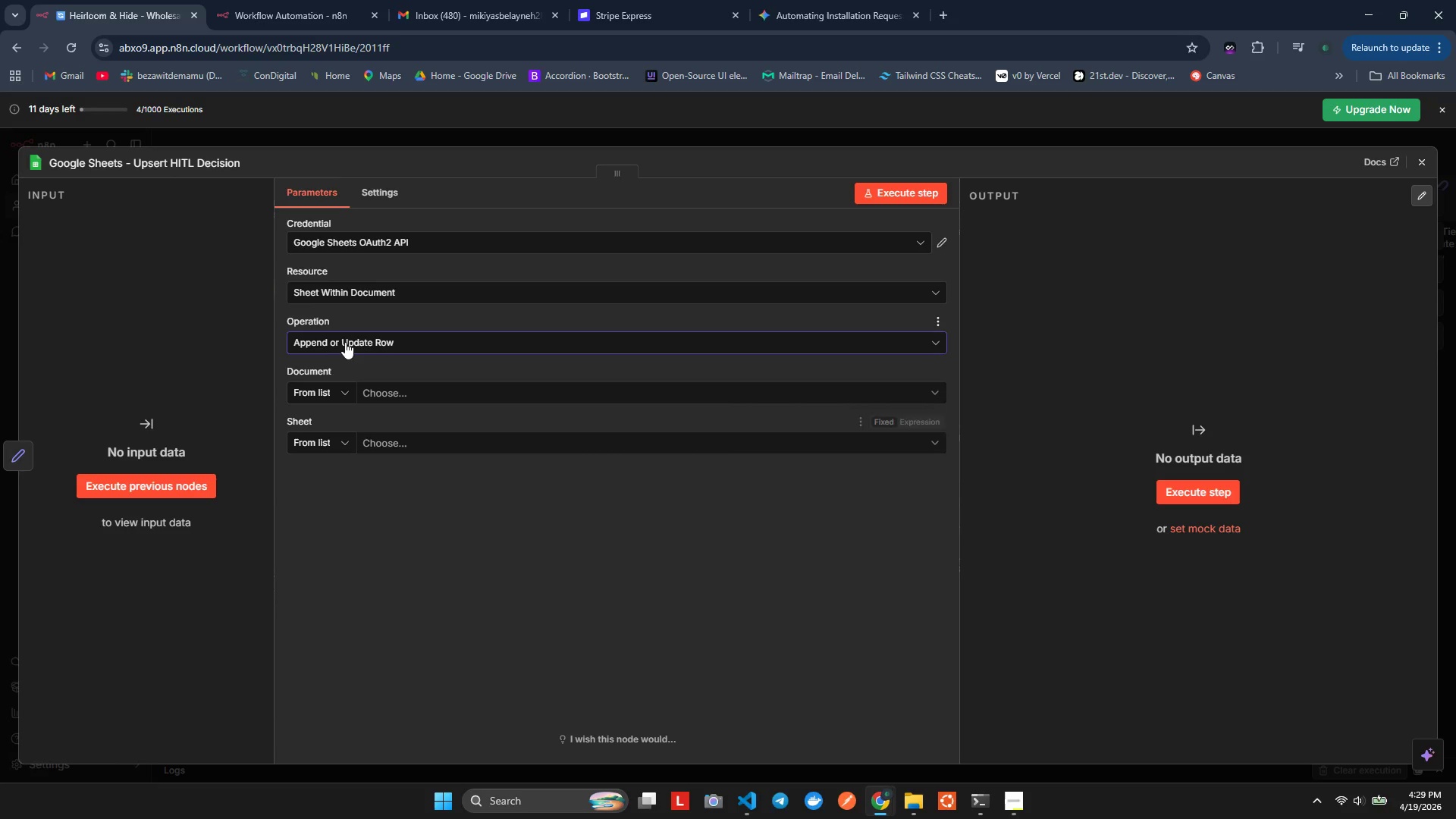 
wait(22.72)
 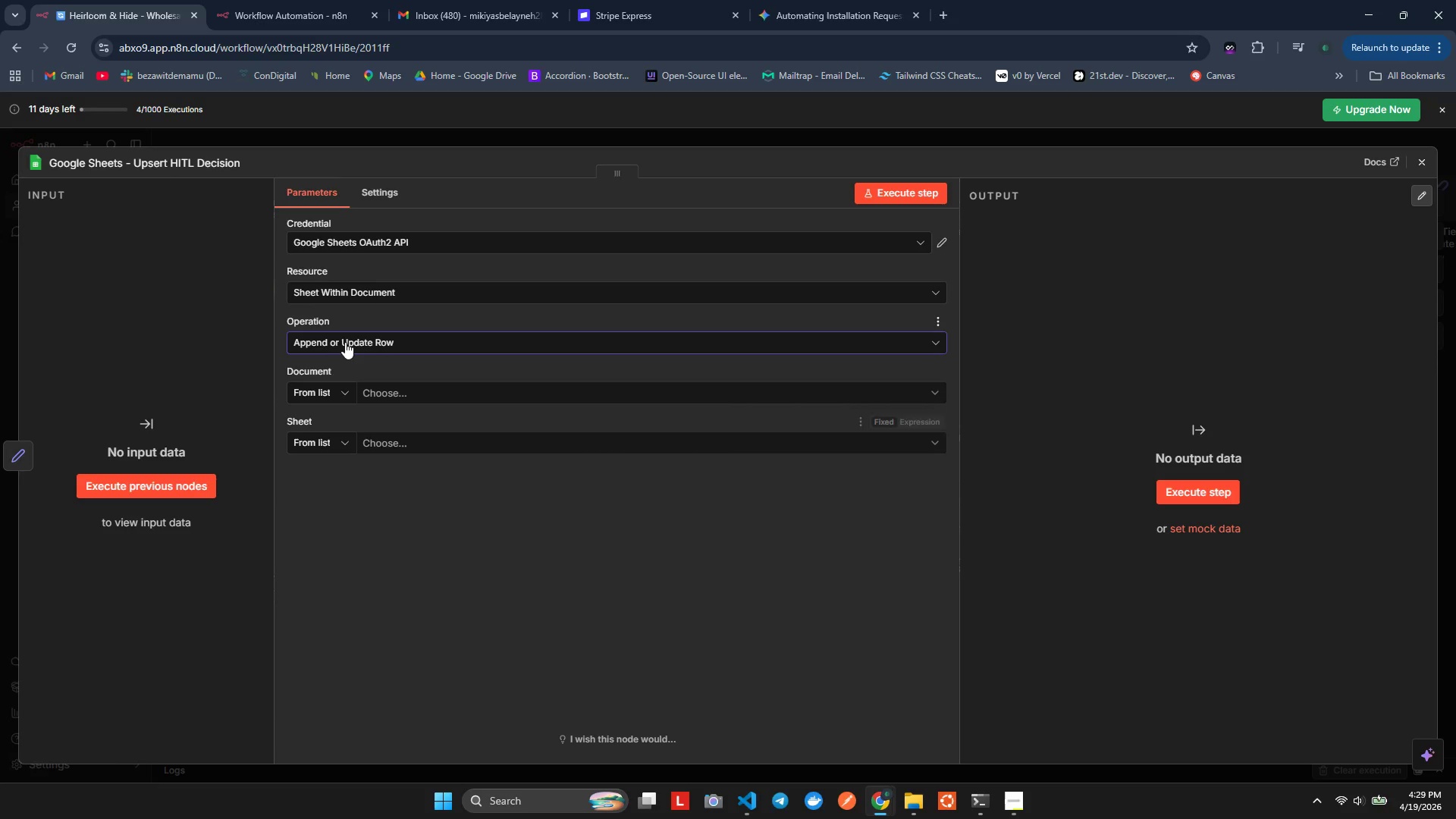 
left_click([387, 445])
 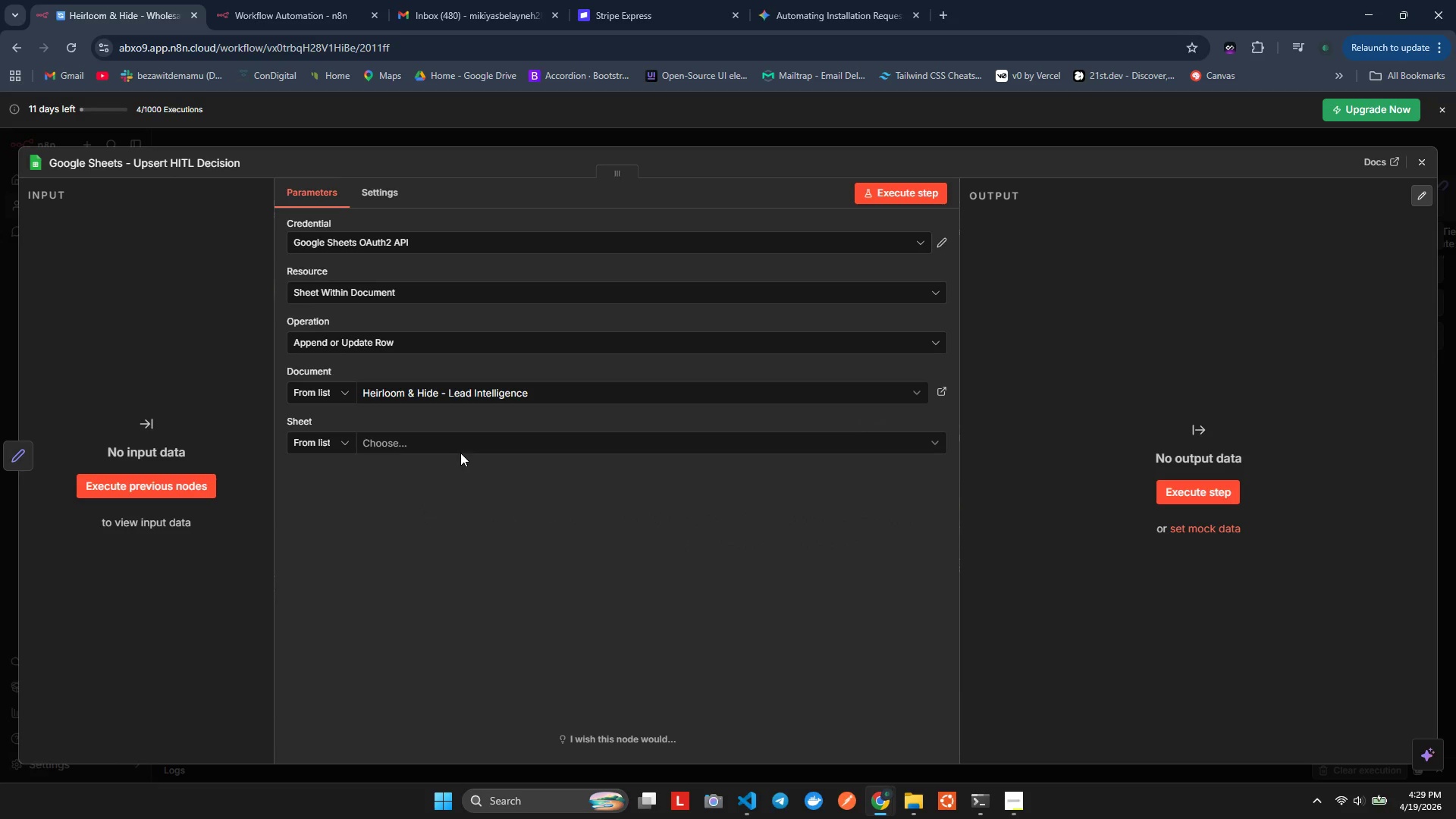 
left_click([460, 438])
 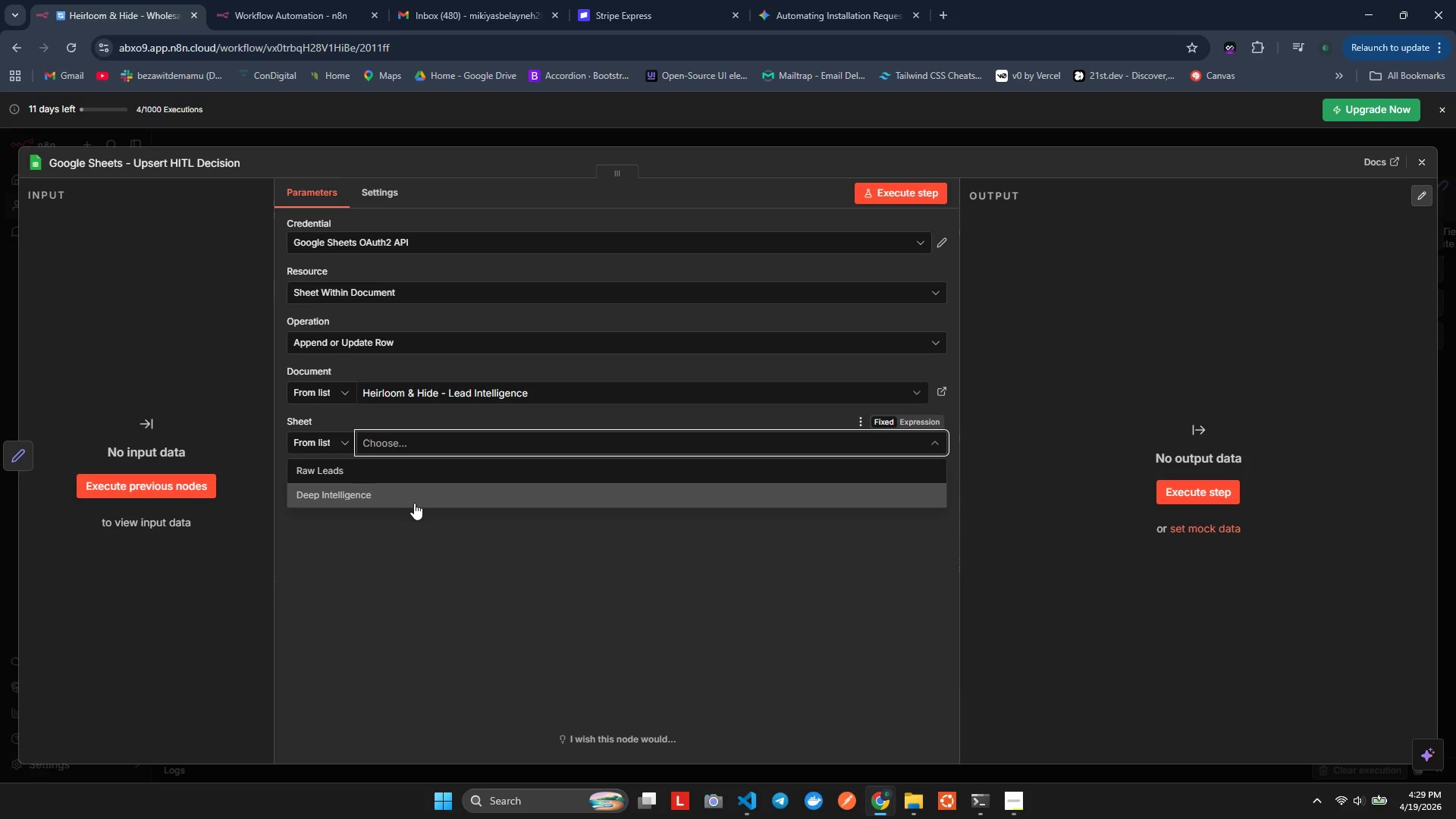 
left_click([400, 498])
 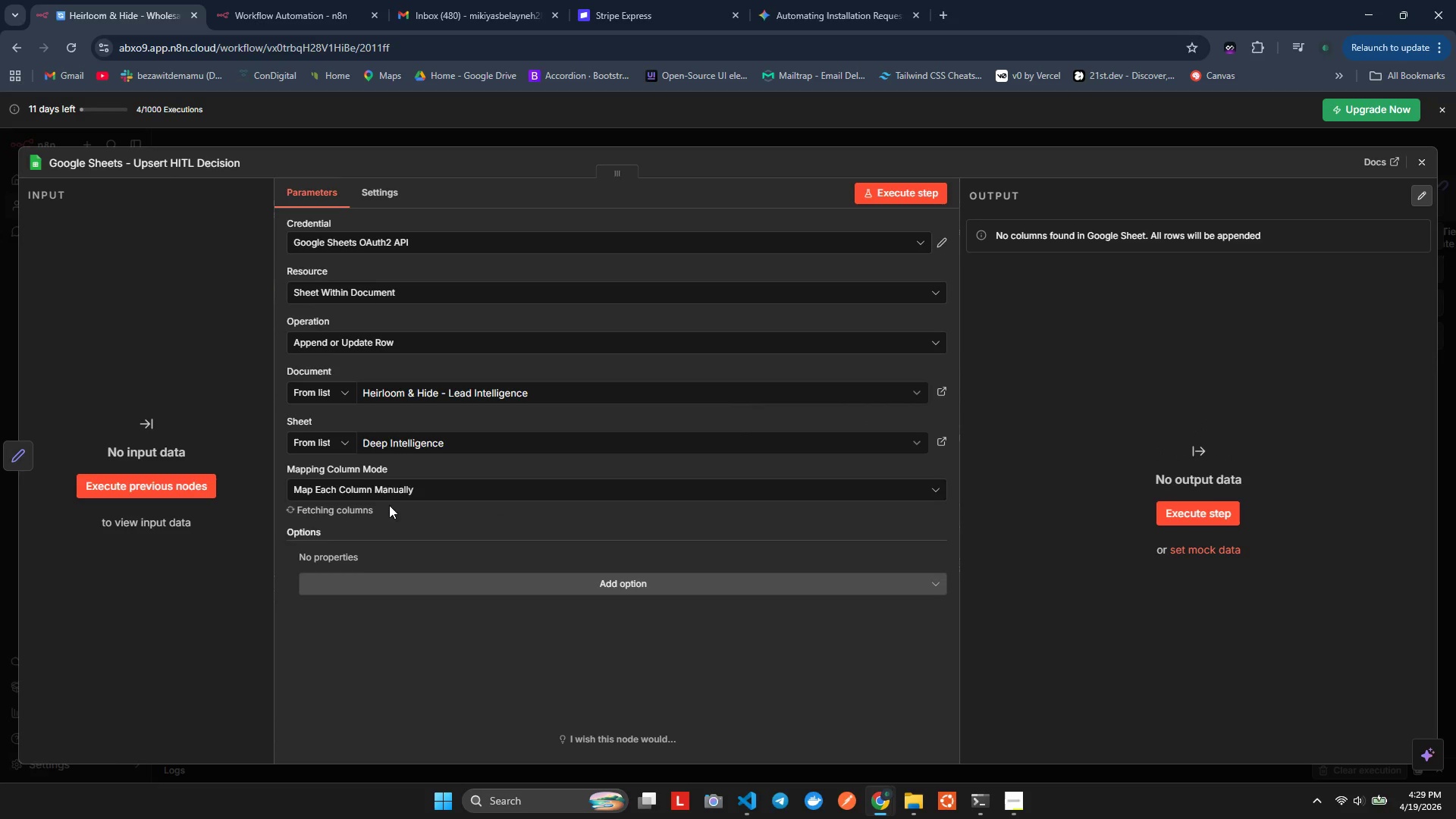 
left_click([384, 482])
 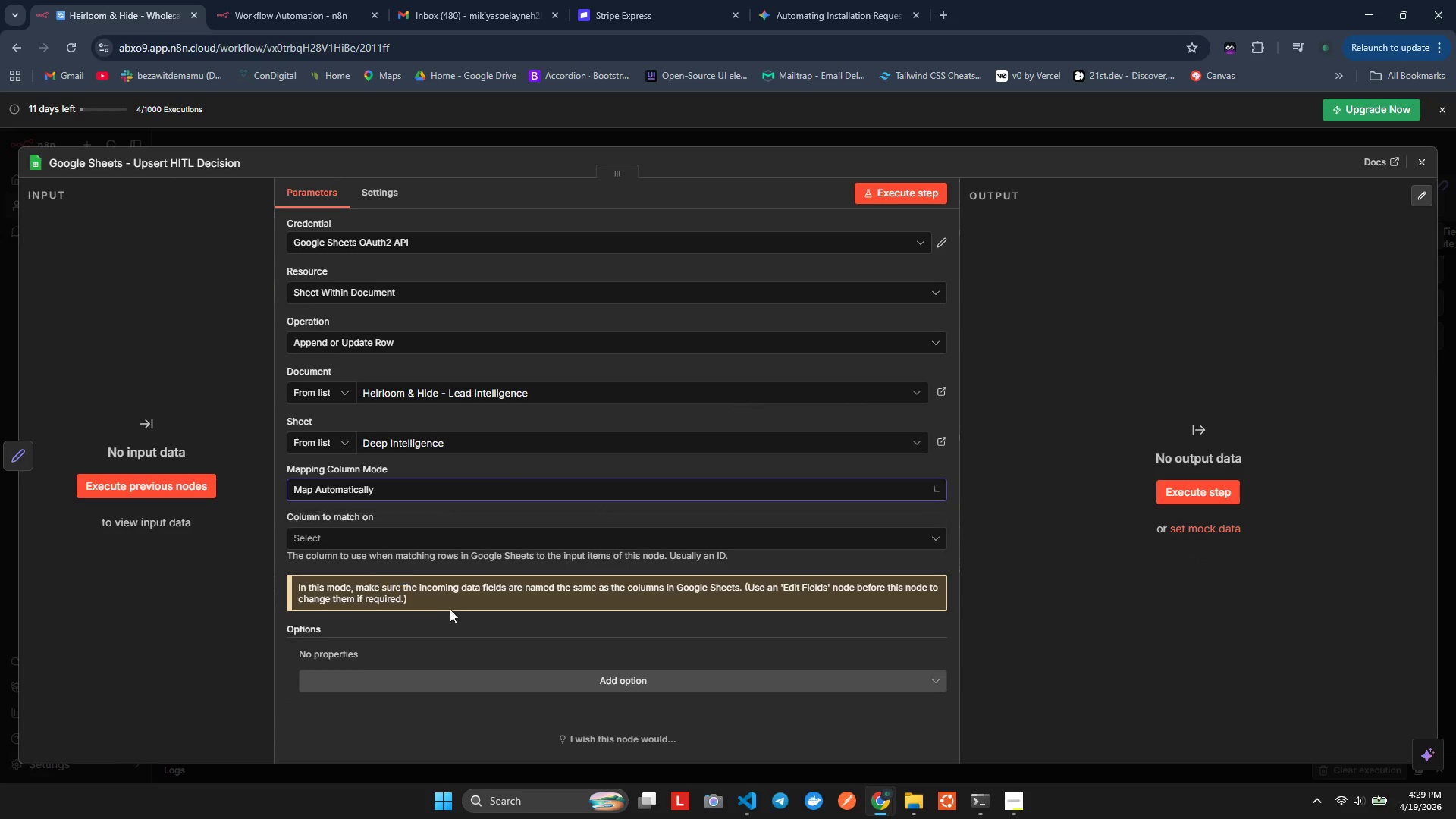 
scroll: coordinate [424, 582], scroll_direction: down, amount: 4.0
 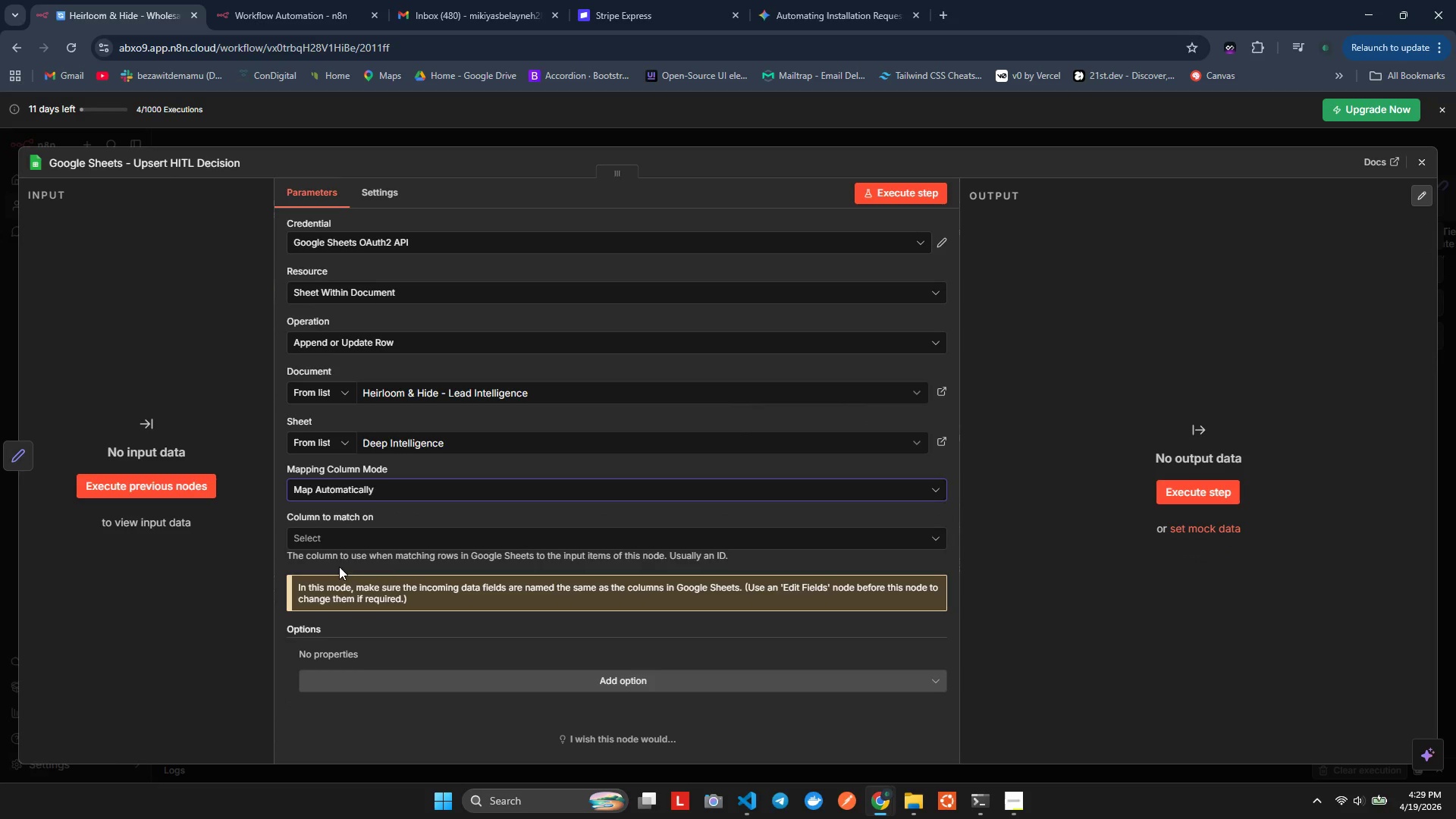 
left_click([349, 532])
 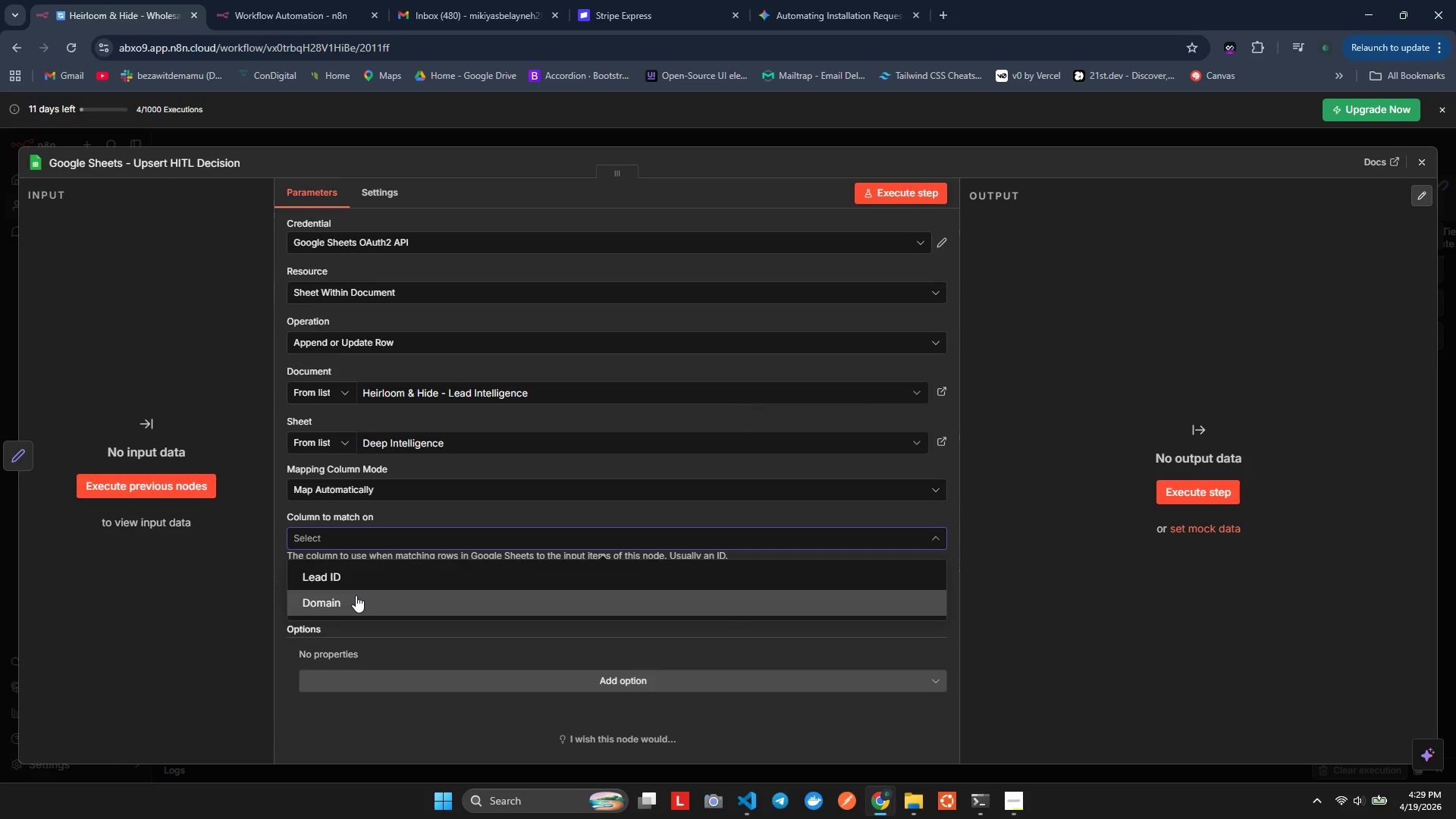 
left_click([356, 576])
 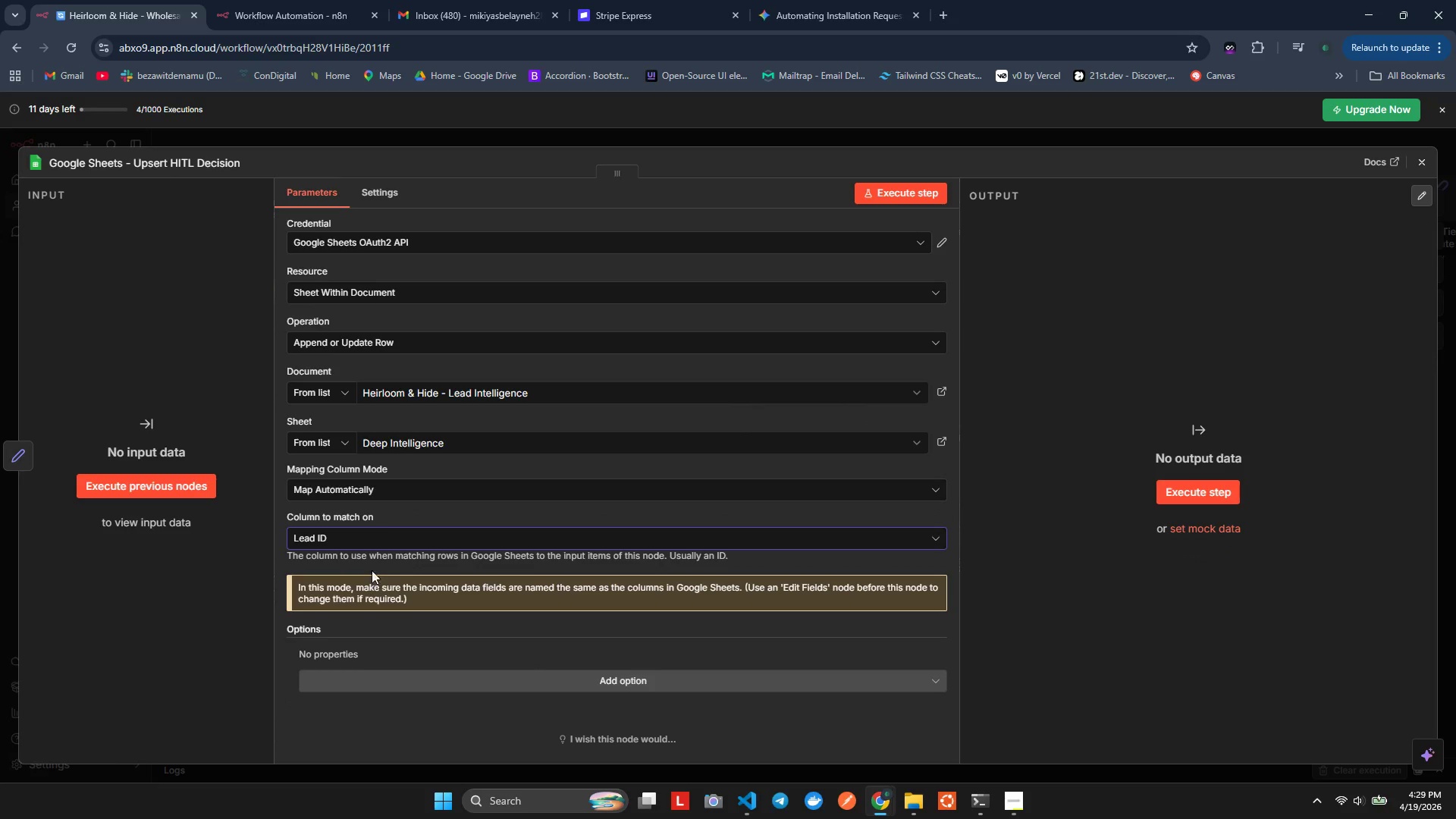 
scroll: coordinate [615, 574], scroll_direction: down, amount: 3.0
 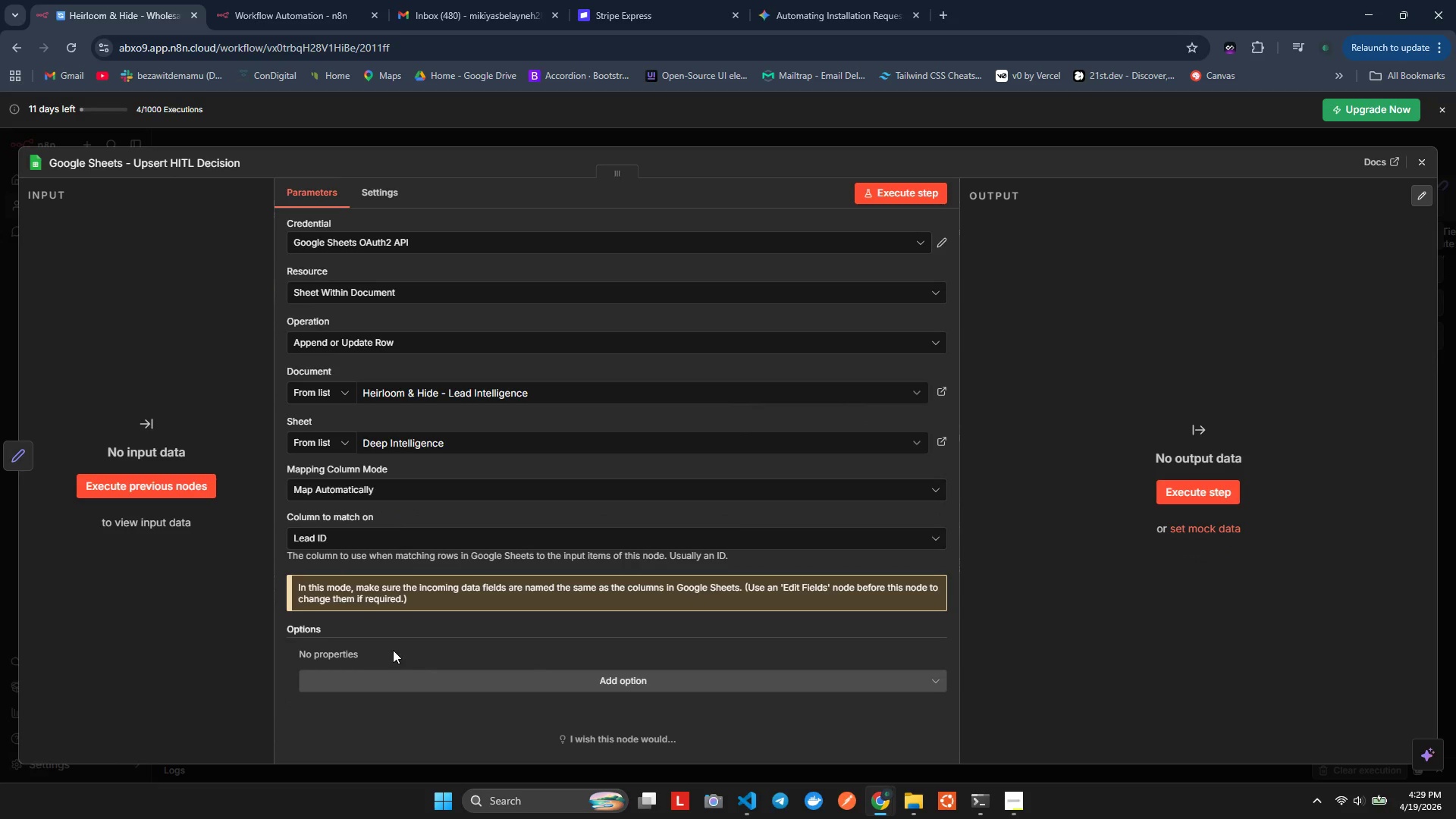 
left_click([395, 513])
 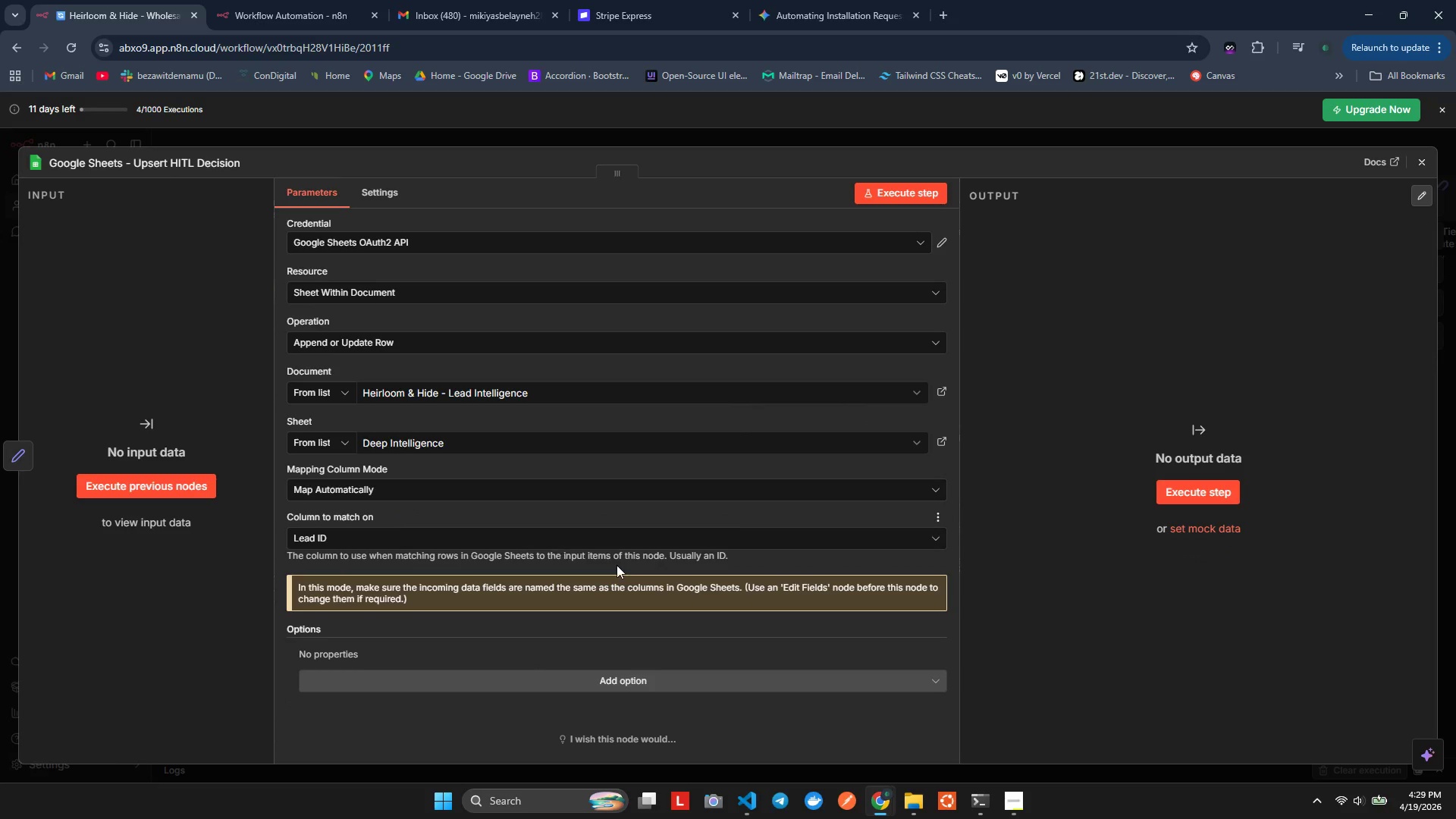 
scroll: coordinate [394, 640], scroll_direction: down, amount: 3.0
 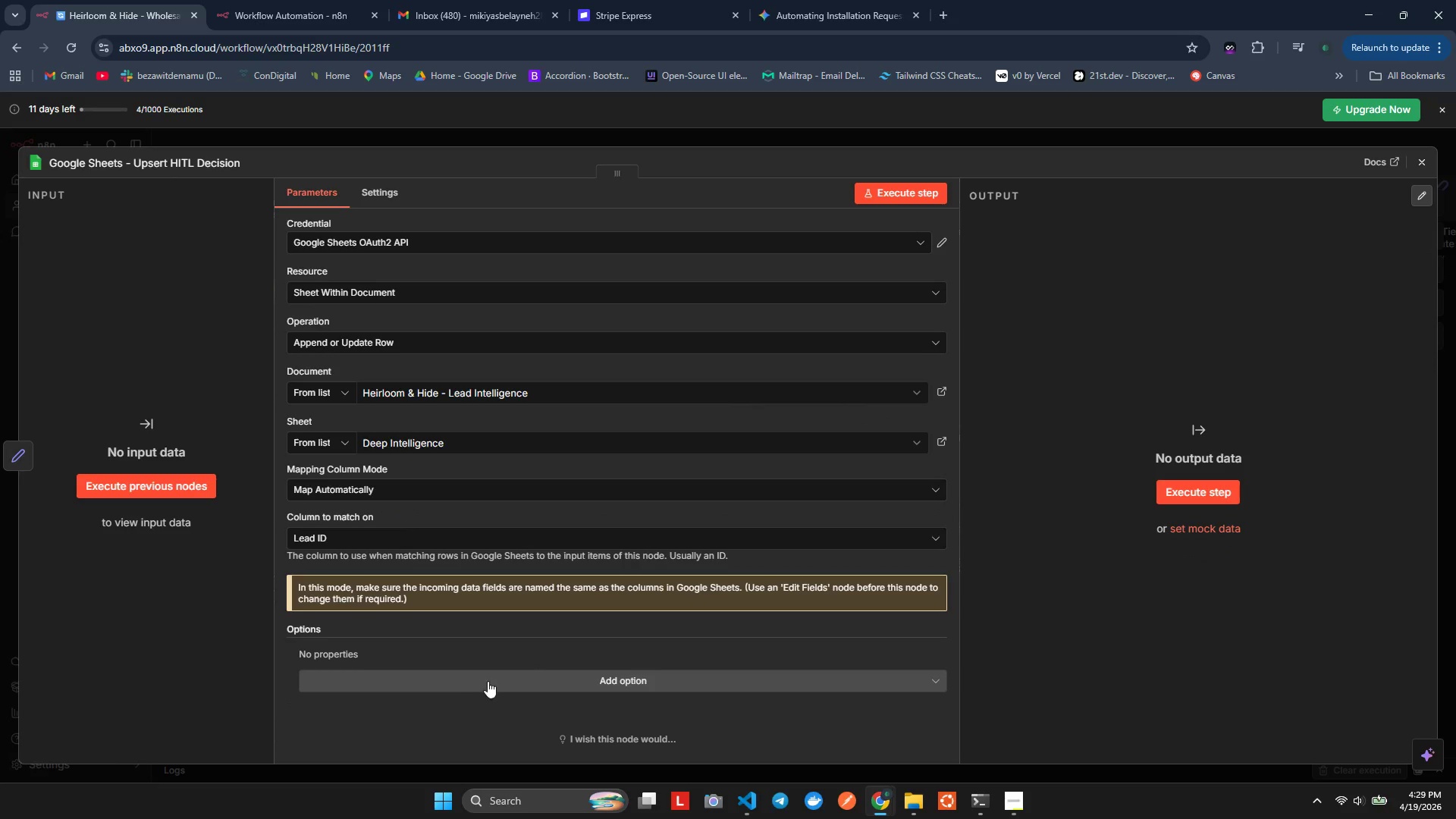 
left_click([488, 680])
 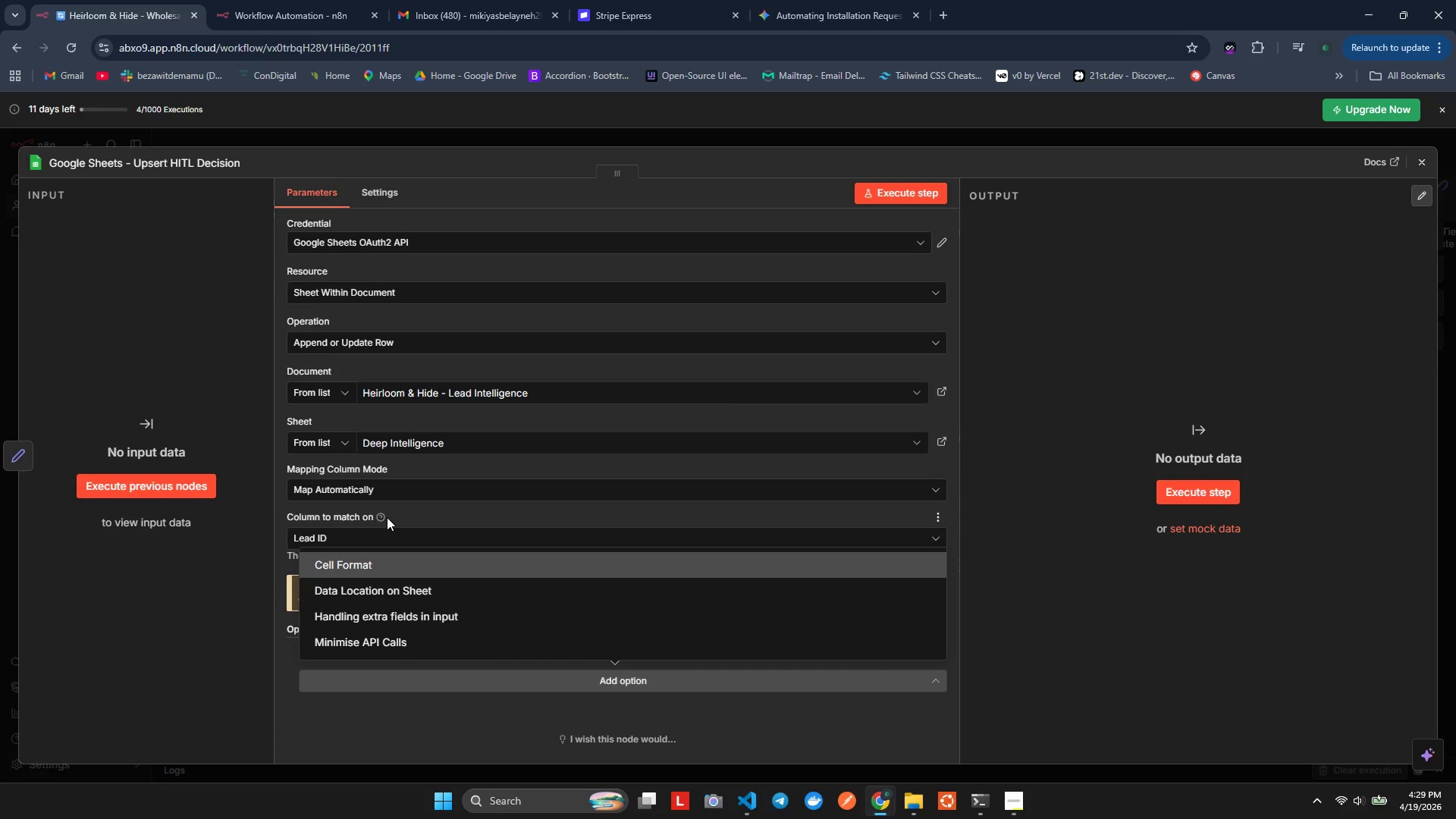 
wait(6.06)
 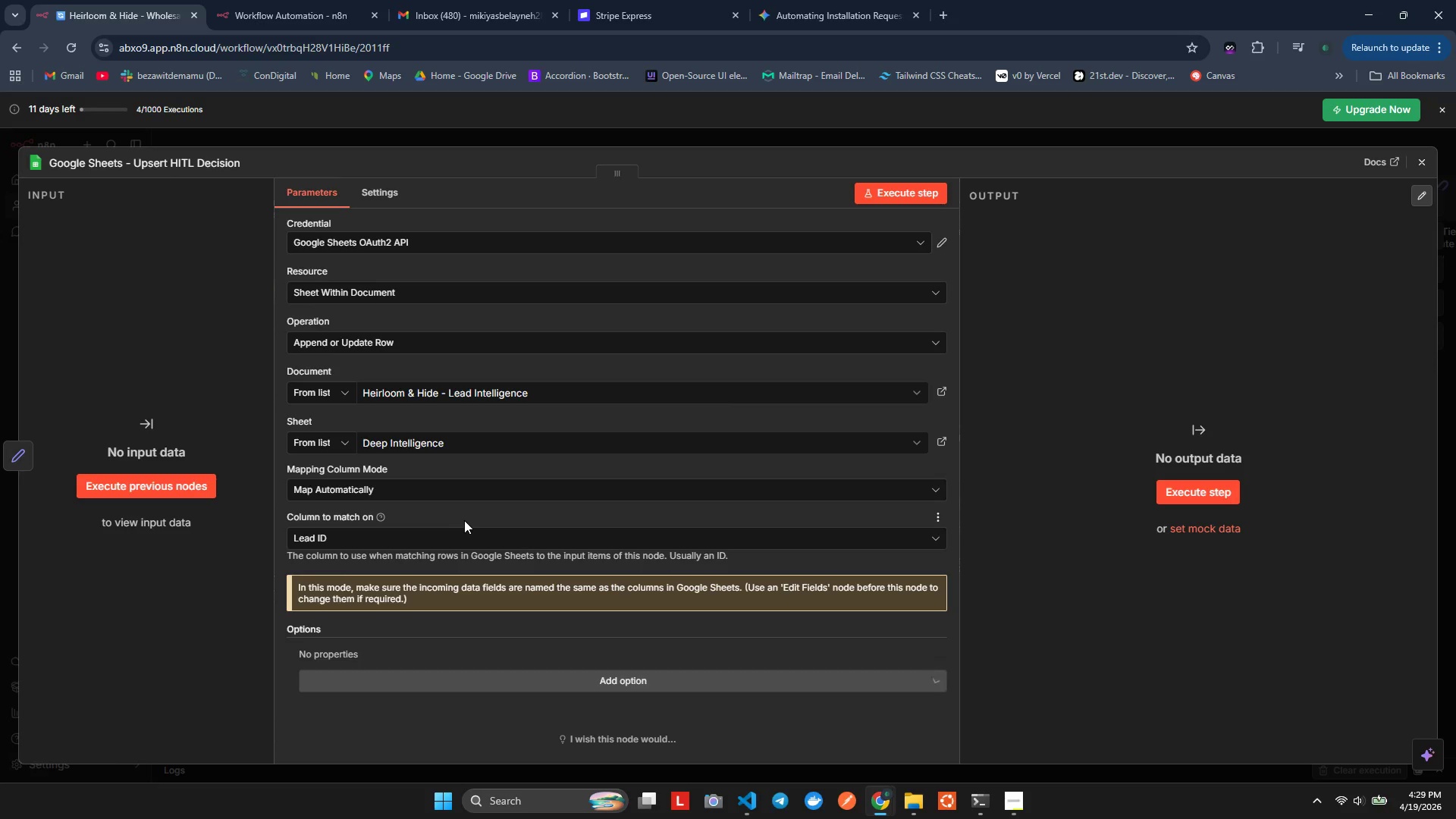 
scroll: coordinate [494, 630], scroll_direction: down, amount: 2.0
 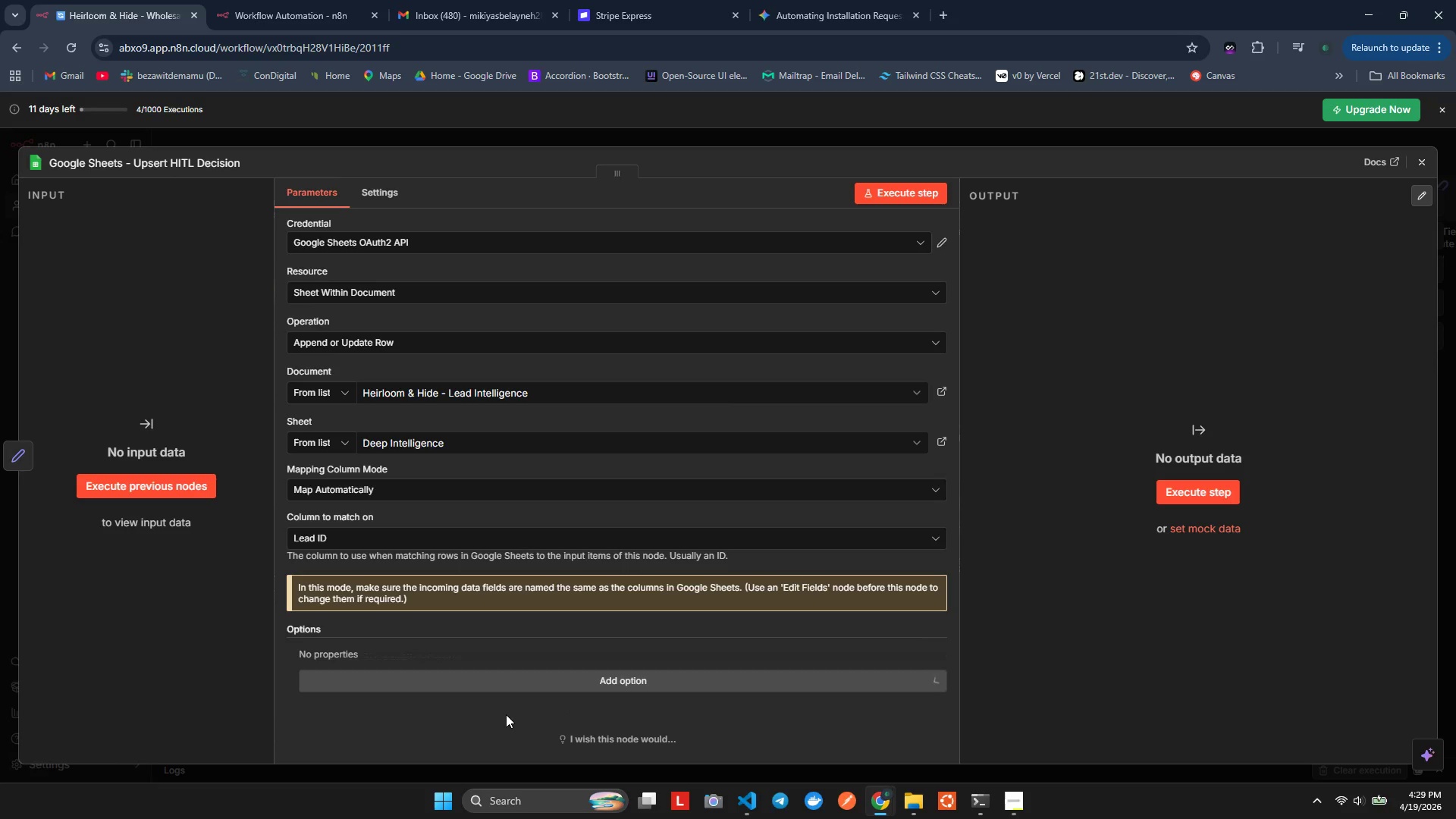 
left_click([460, 520])
 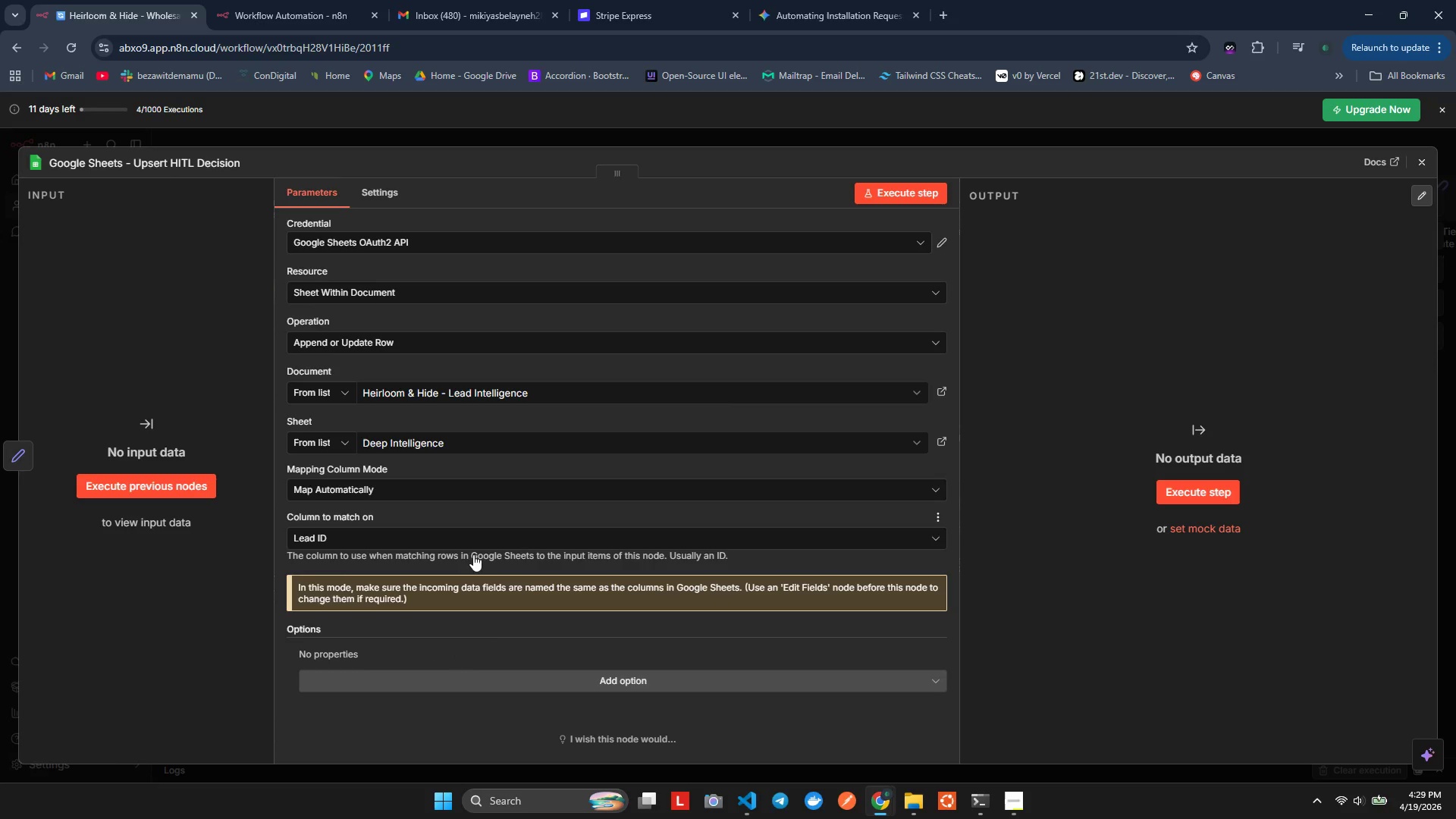 
scroll: coordinate [438, 401], scroll_direction: up, amount: 3.0
 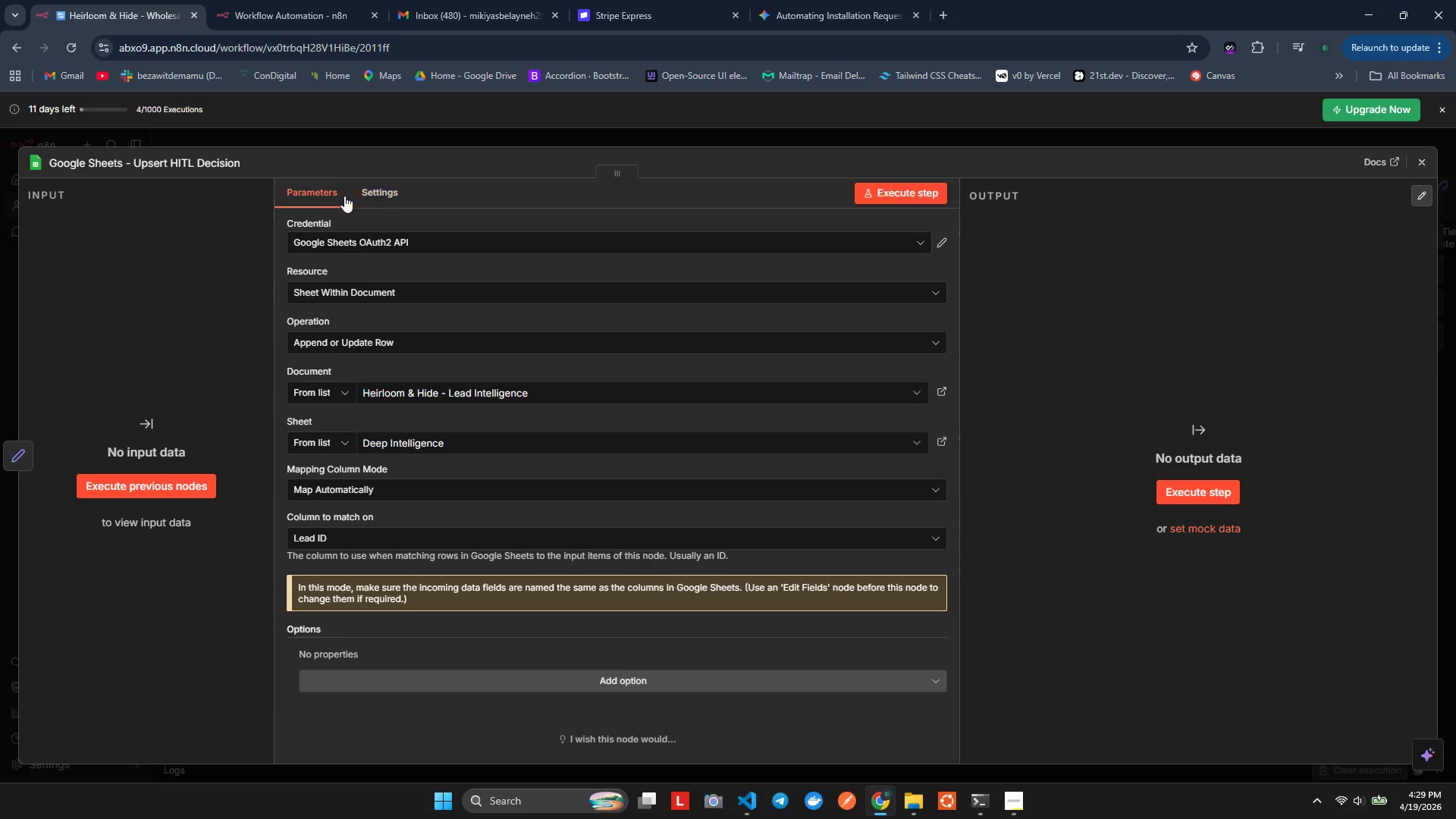 
double_click([381, 192])
 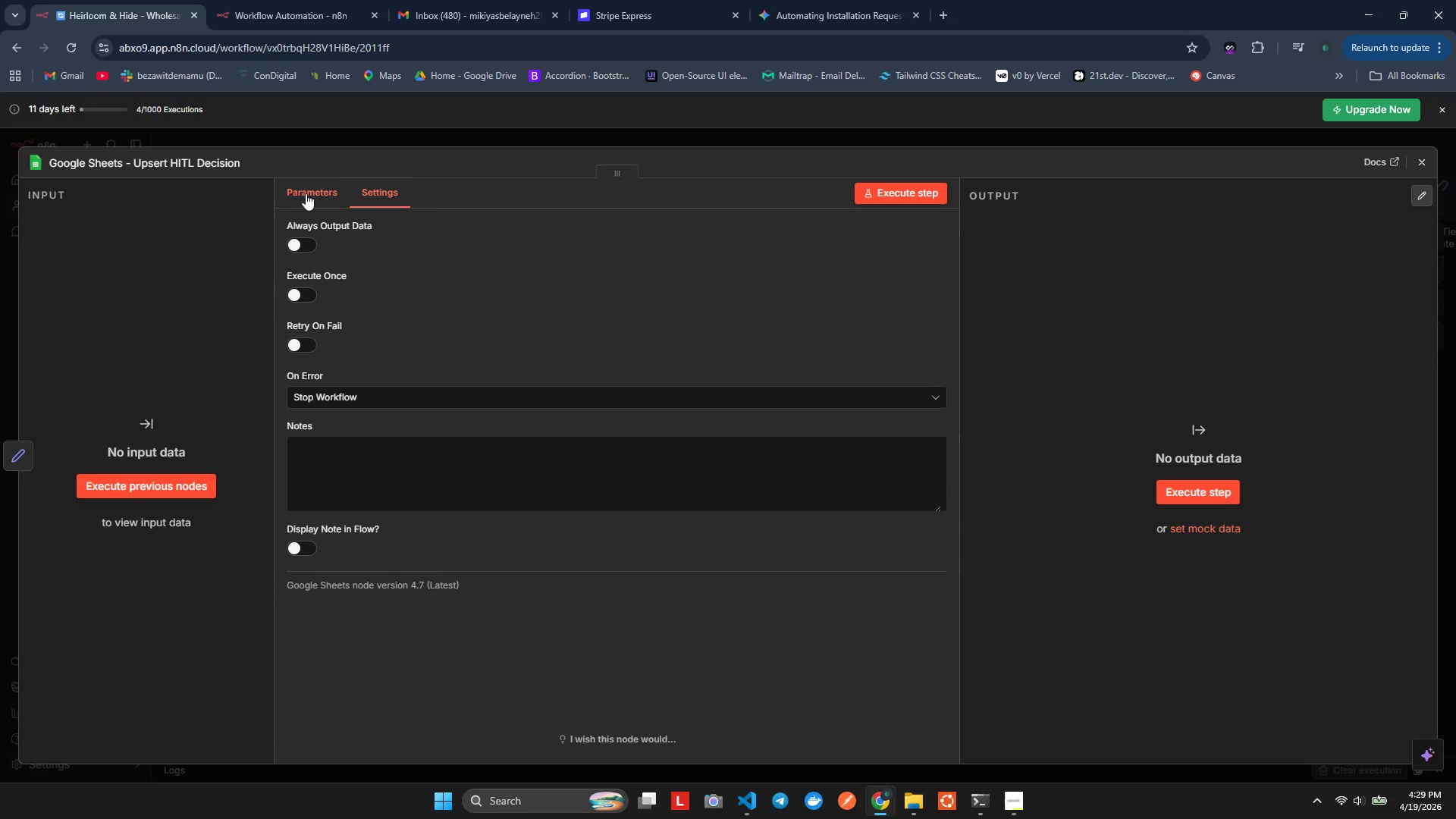 
left_click([308, 193])
 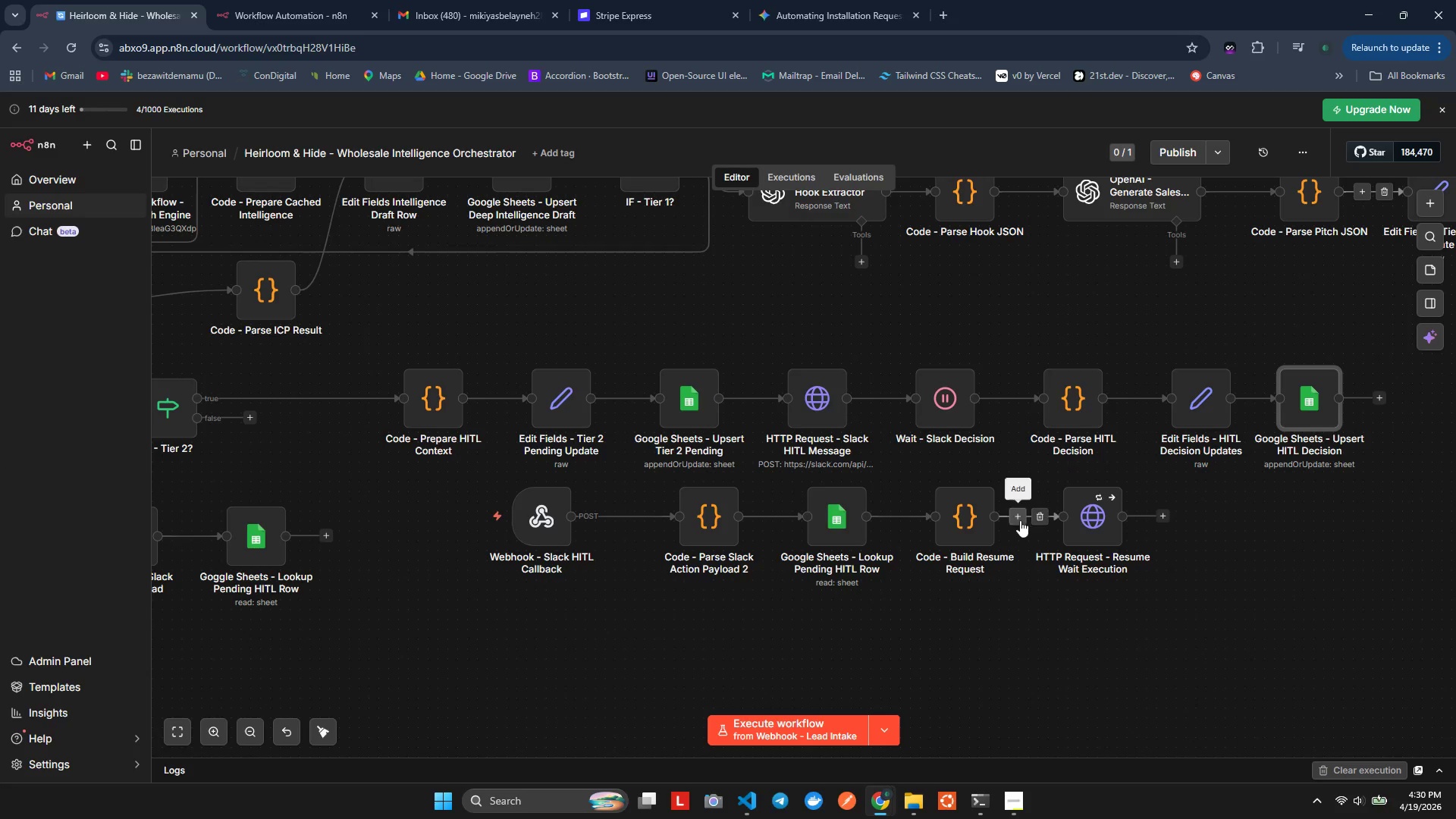 
hold_key(key=ShiftLeft, duration=1.28)
scroll: coordinate [1245, 477], scroll_direction: down, amount: 3.0
 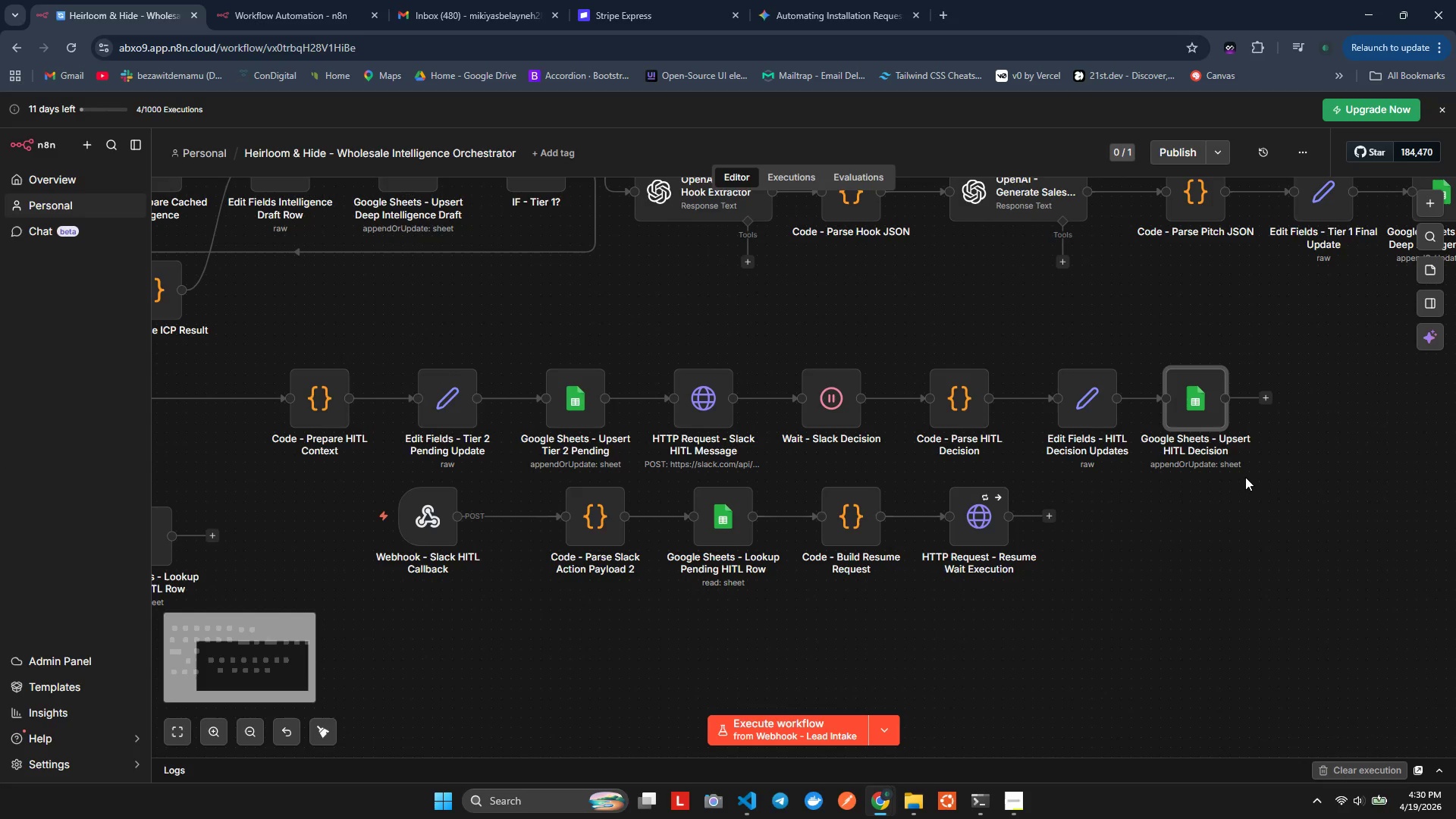 
hold_key(key=ShiftLeft, duration=0.33)
 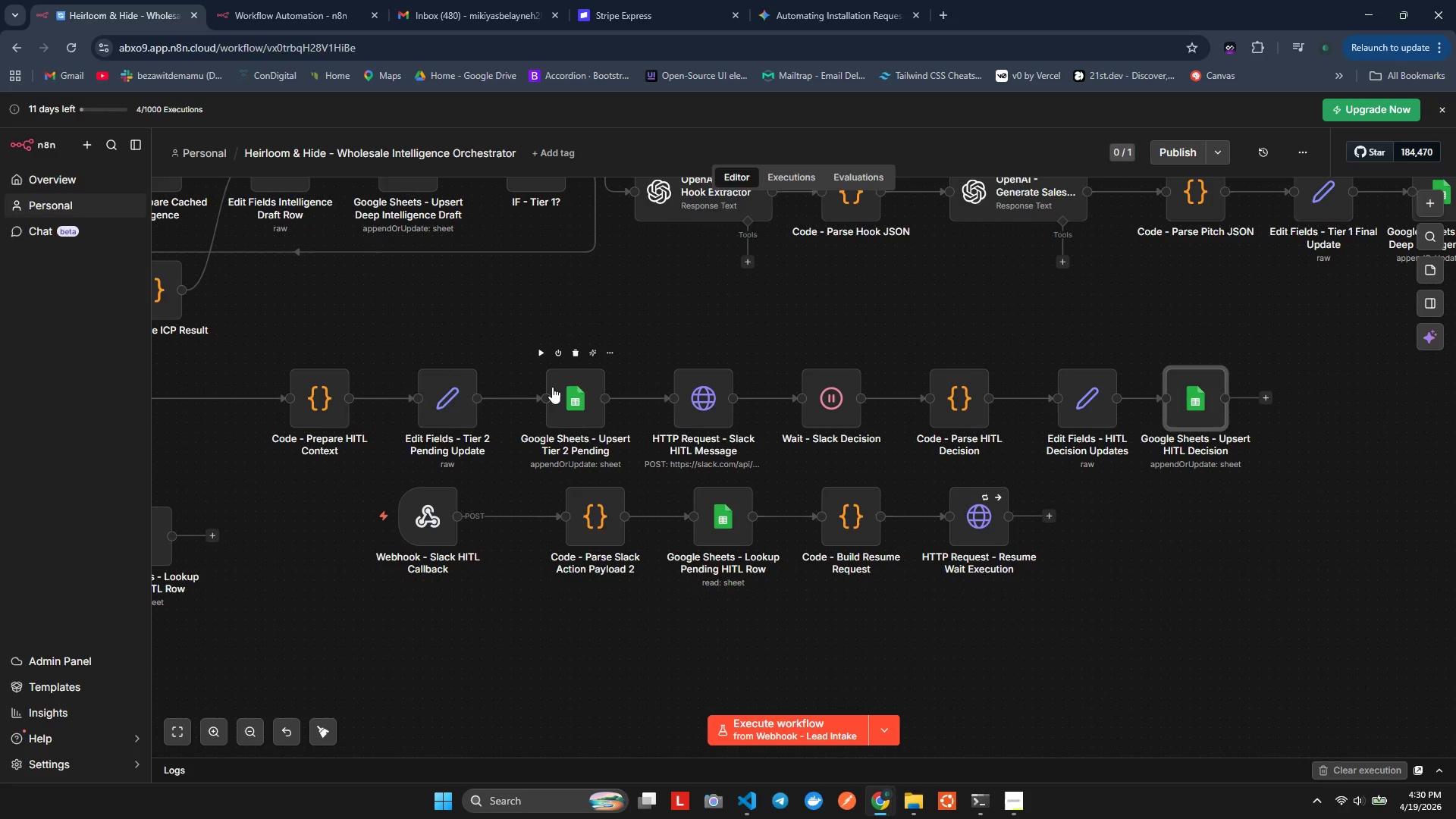 
double_click([556, 387])
 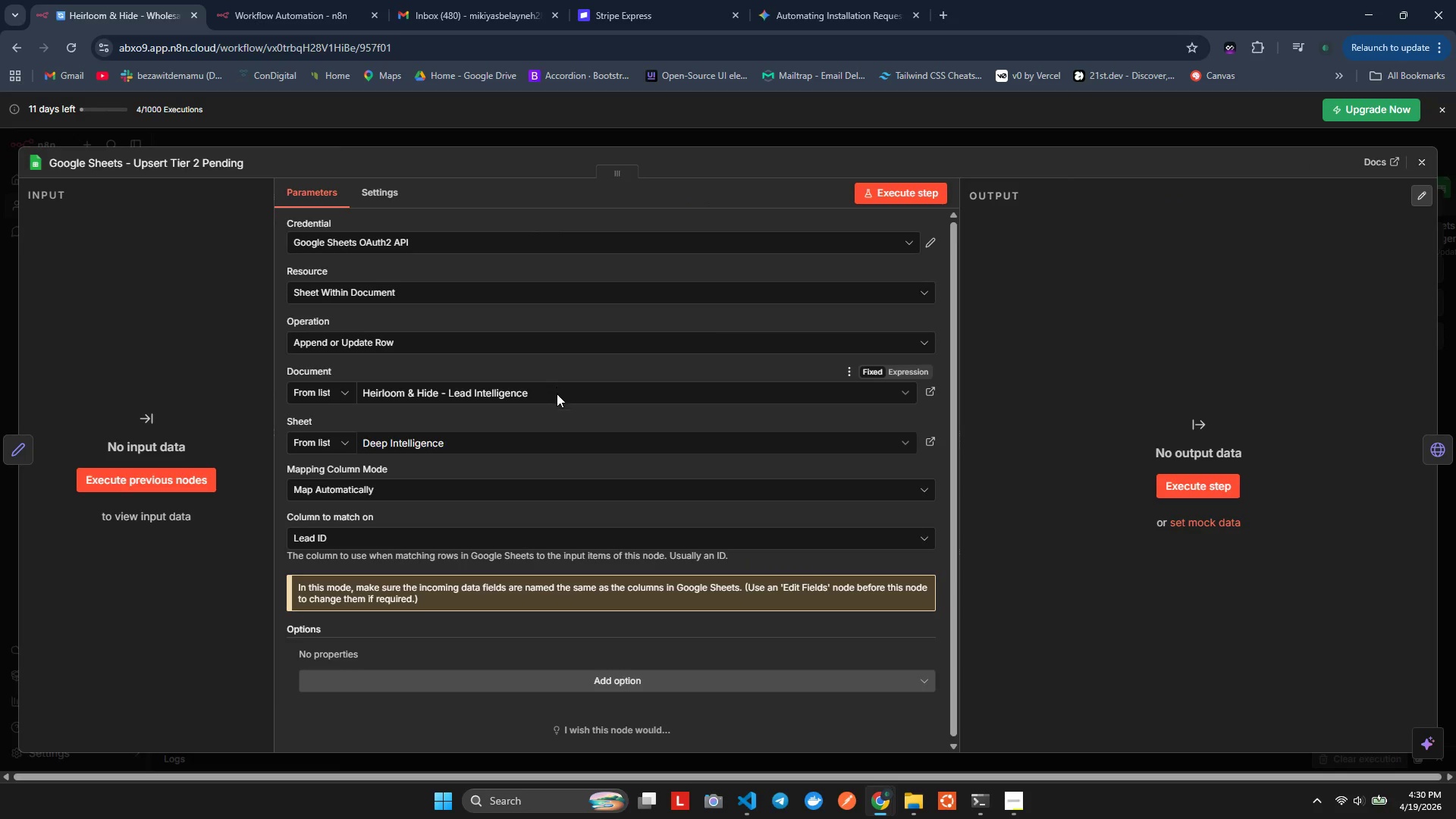 
scroll: coordinate [391, 541], scroll_direction: down, amount: 4.0
 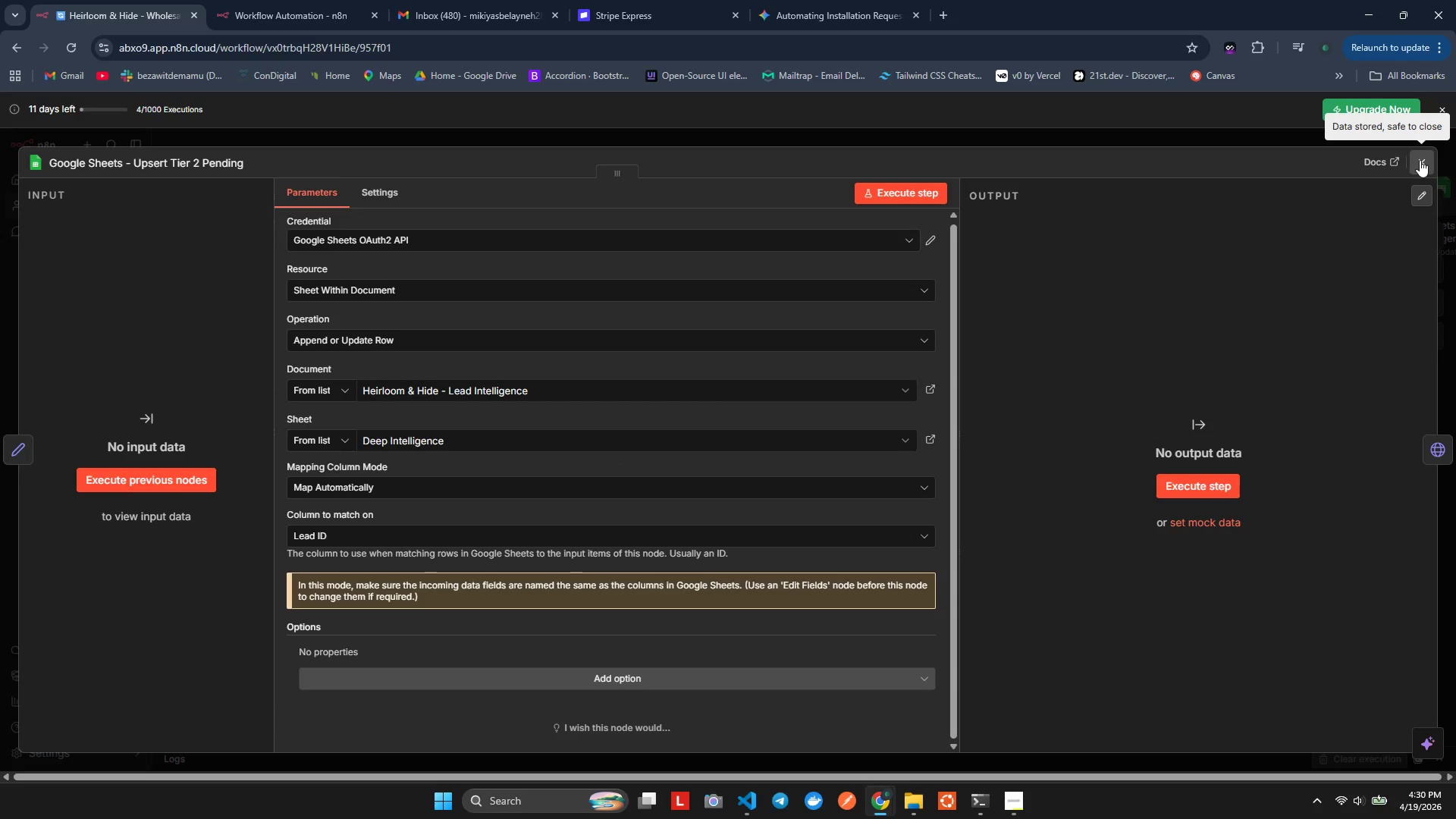 
left_click([1420, 160])
 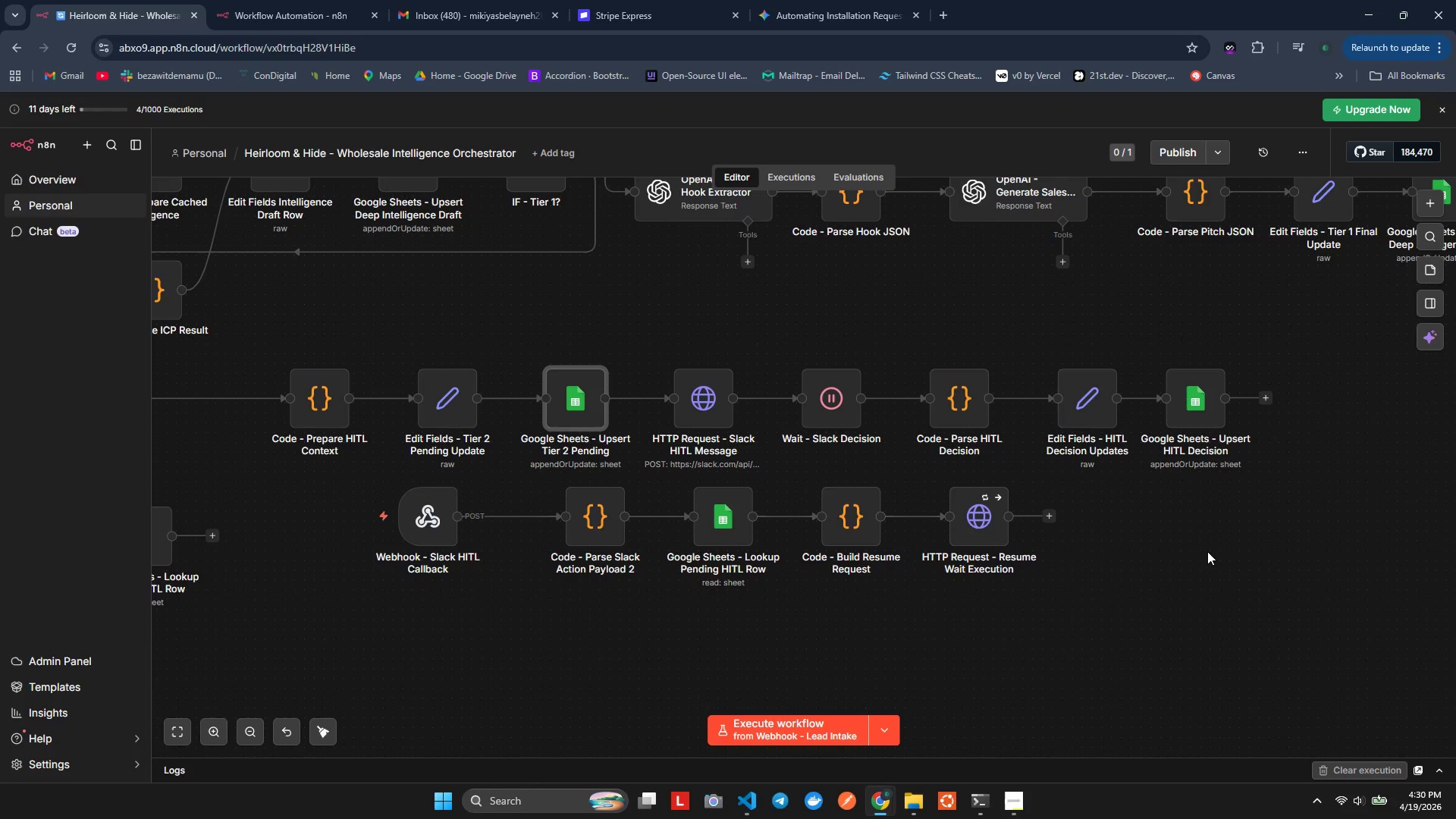 
left_click([1182, 438])
 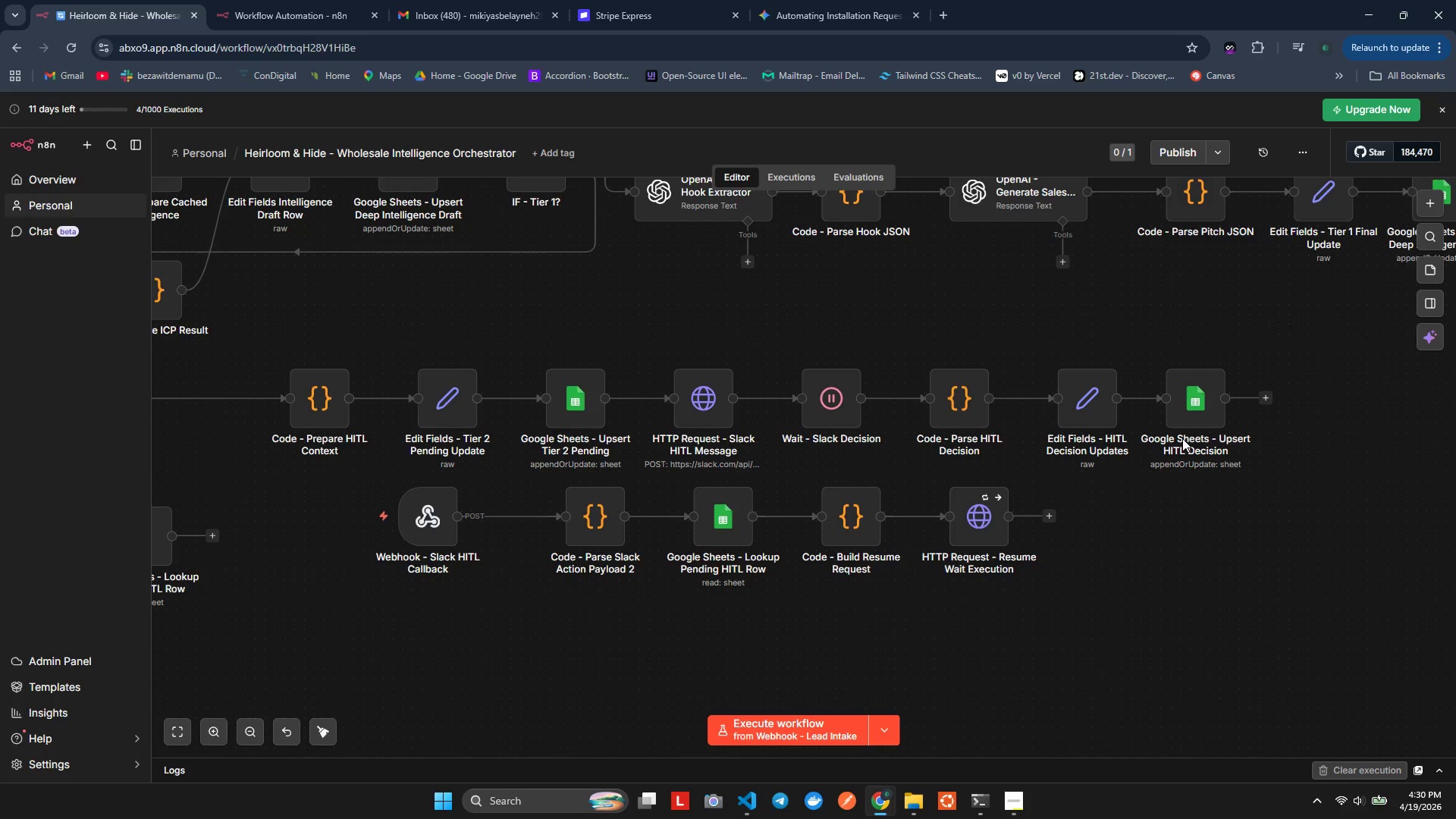 
double_click([1182, 438])
 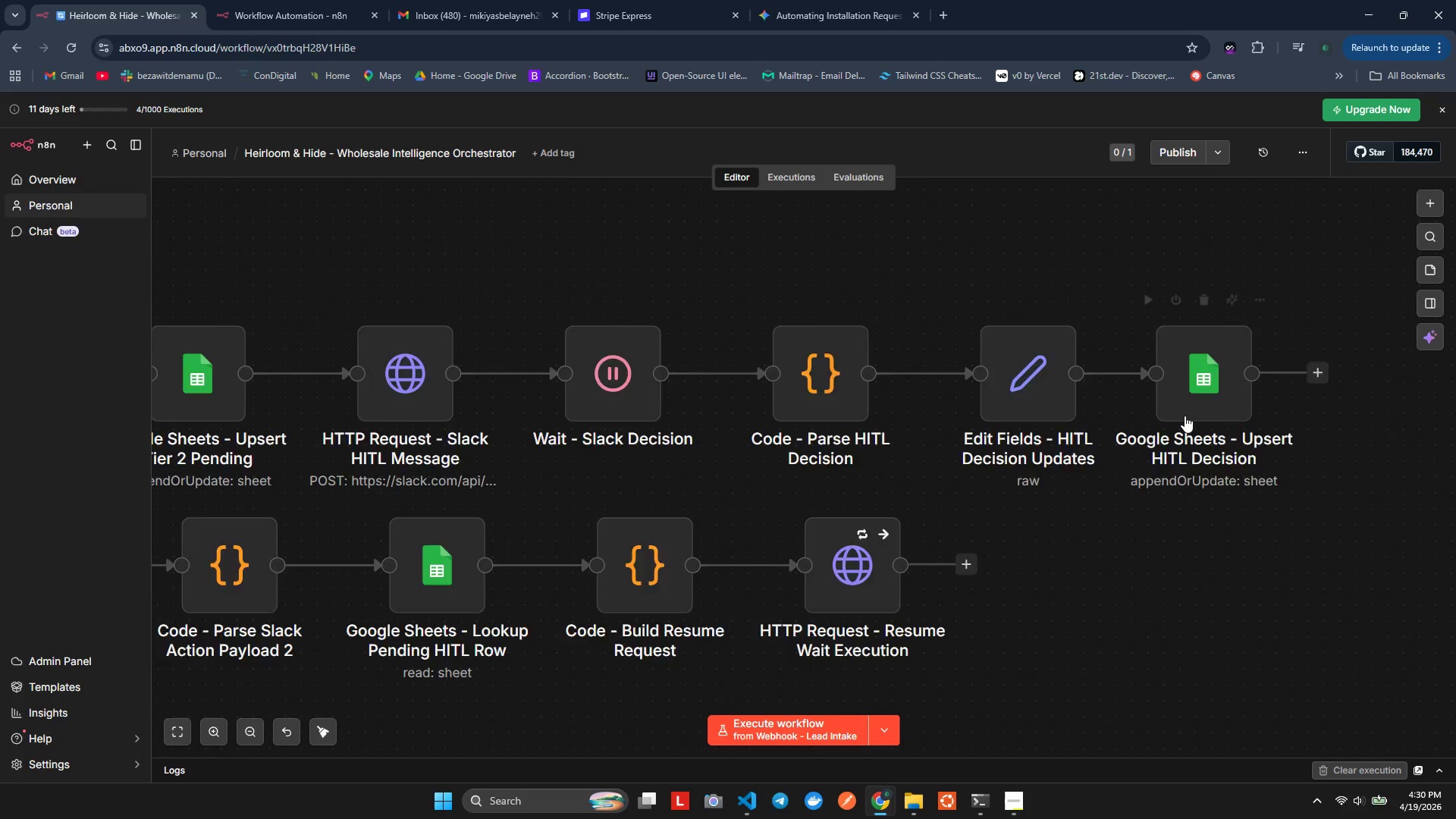 
triple_click([1185, 416])
 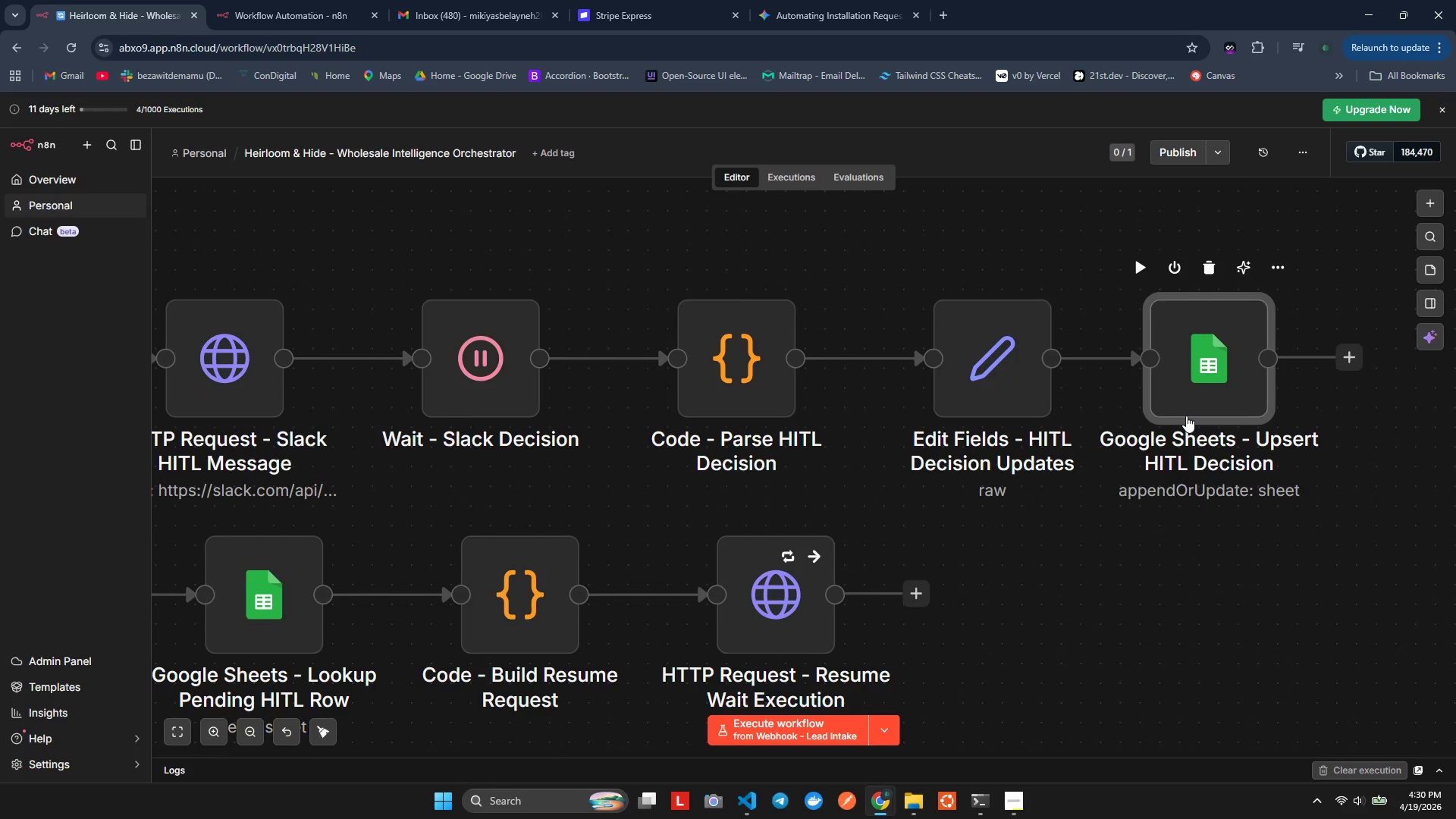 
triple_click([1186, 416])
 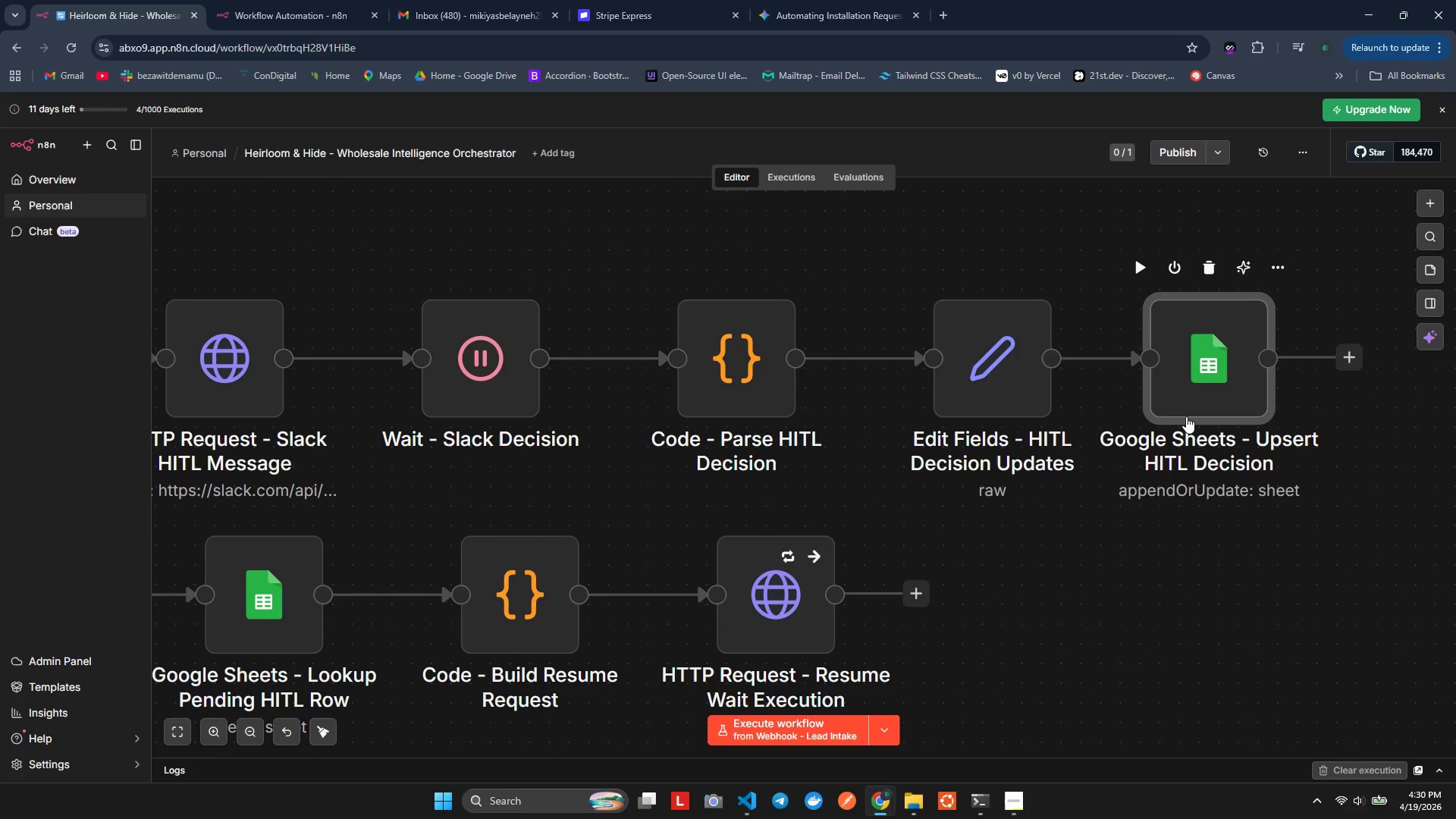 
triple_click([1186, 416])
 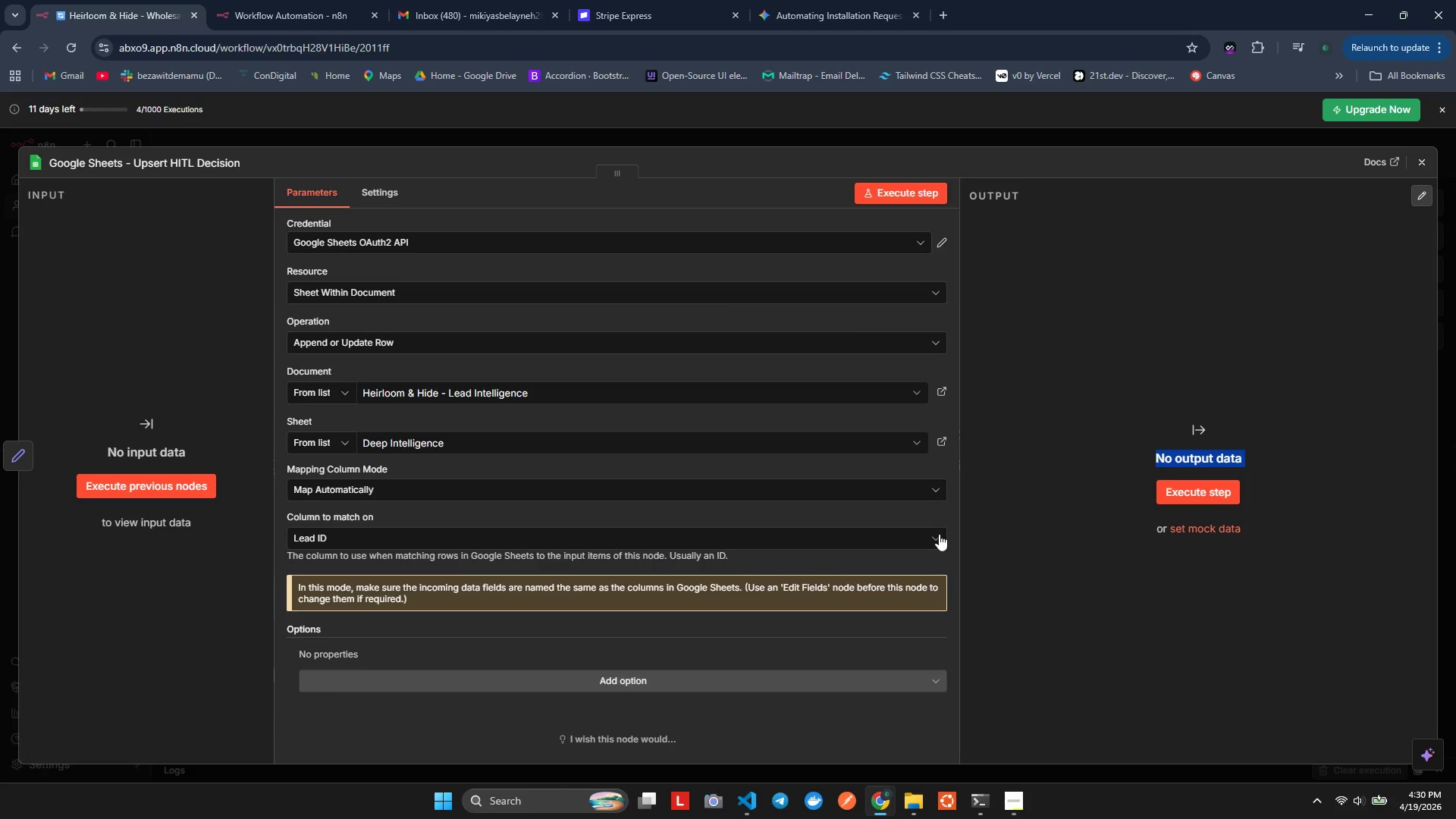 
scroll: coordinate [779, 549], scroll_direction: down, amount: 3.0
 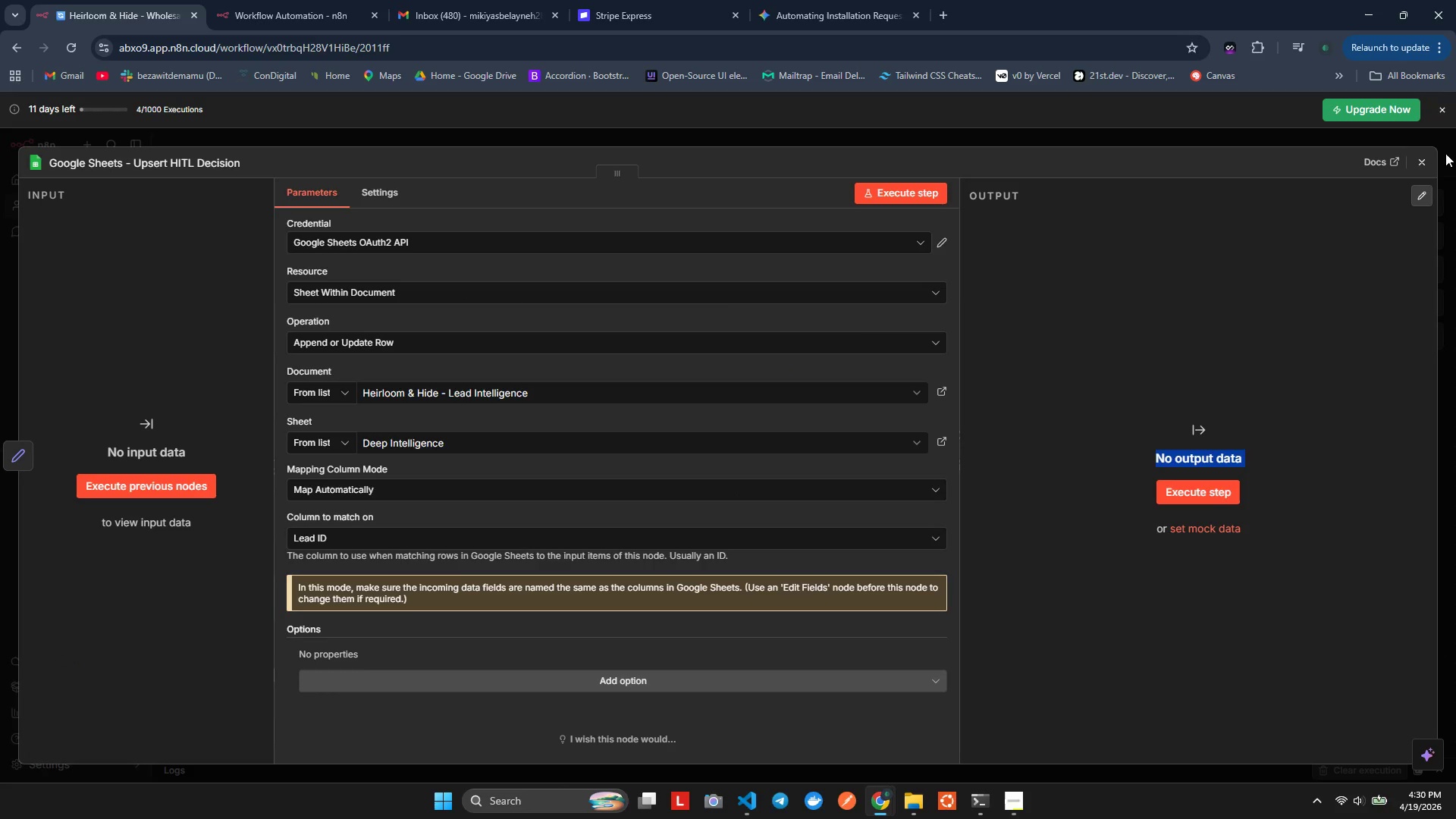 
left_click([1429, 159])
 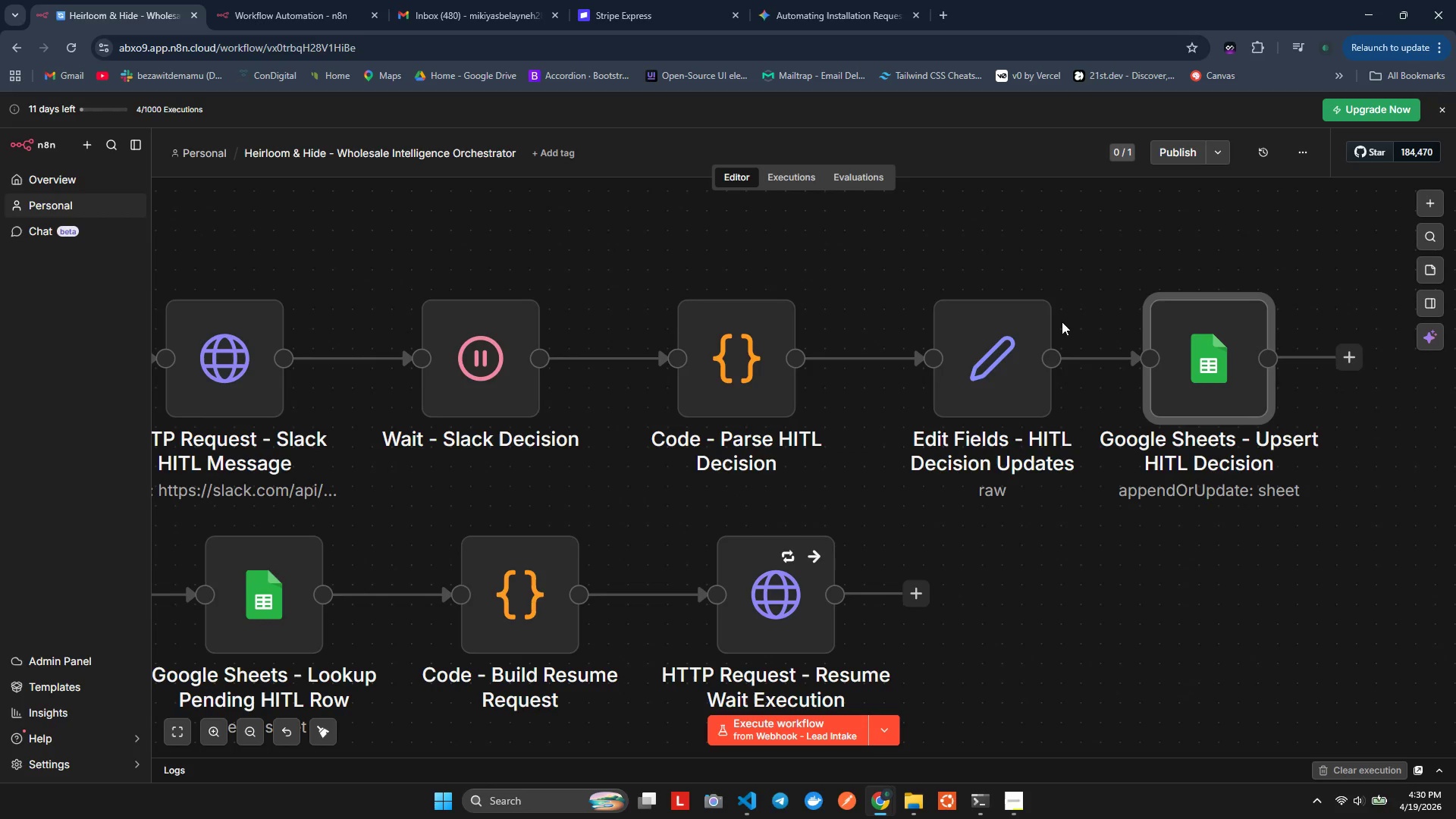 
hold_key(key=ShiftLeft, duration=0.83)
scroll: coordinate [1002, 353], scroll_direction: down, amount: 4.0
 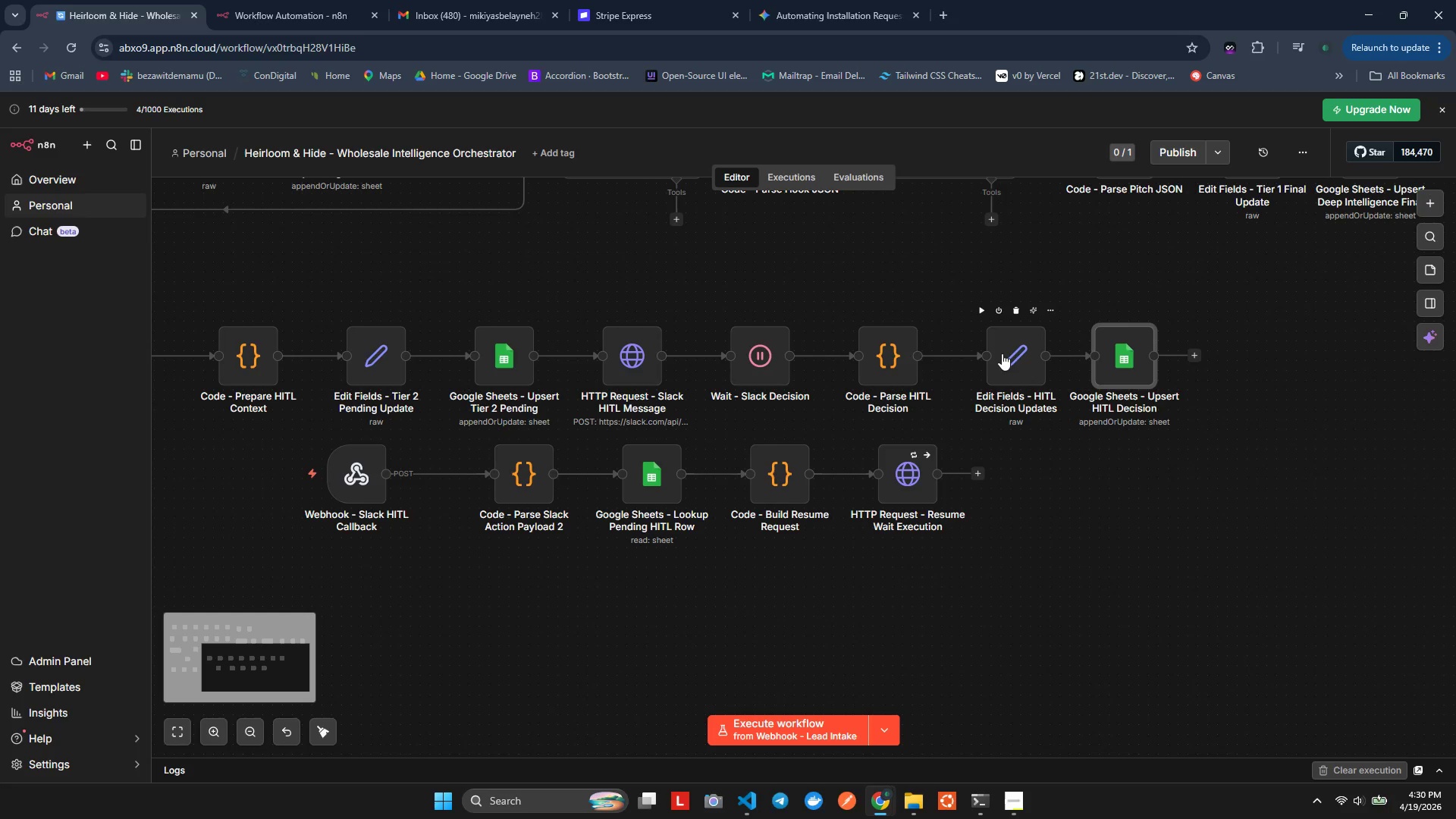 
hold_key(key=ControlLeft, duration=0.83)